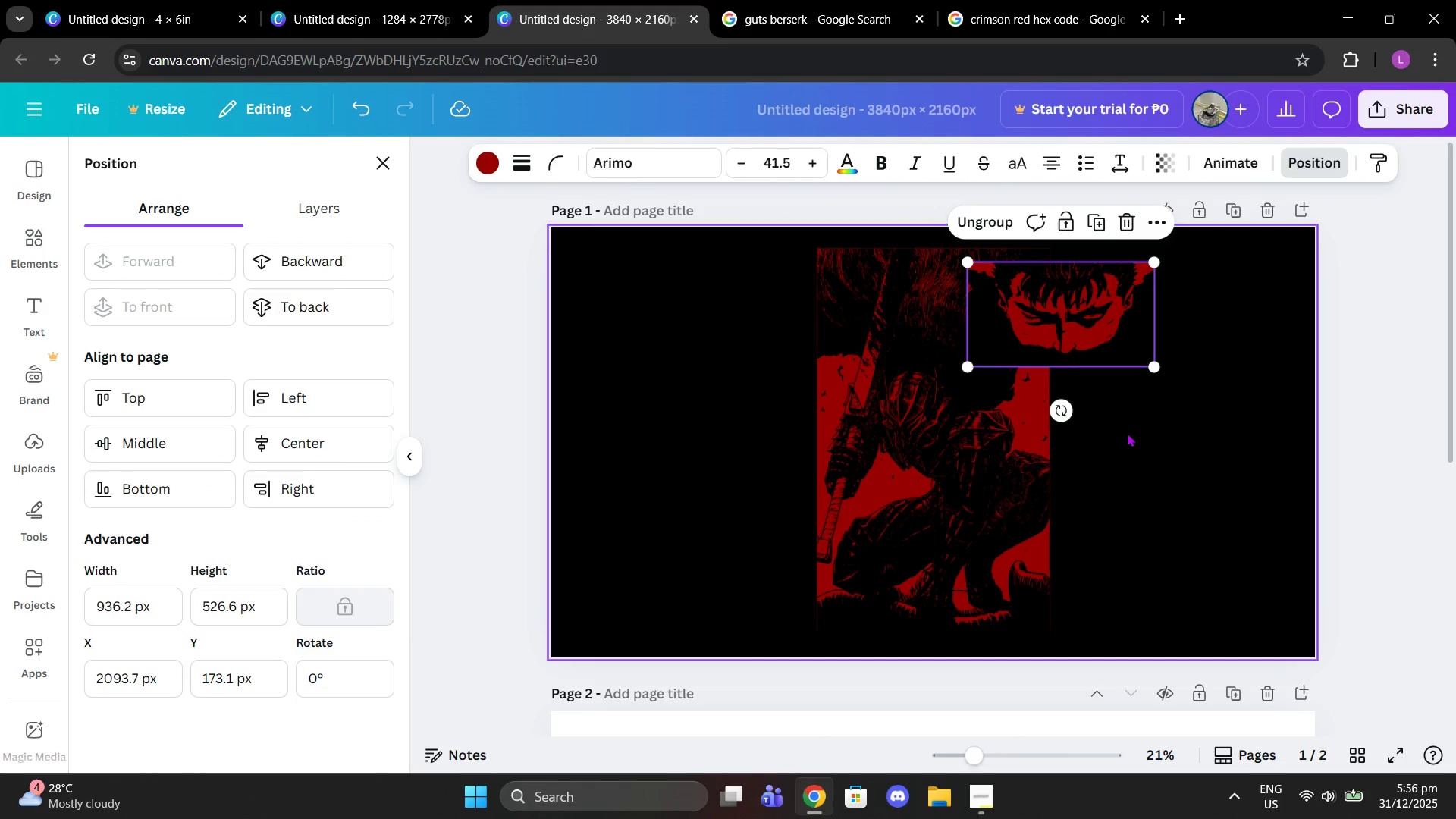 
left_click([1127, 433])
 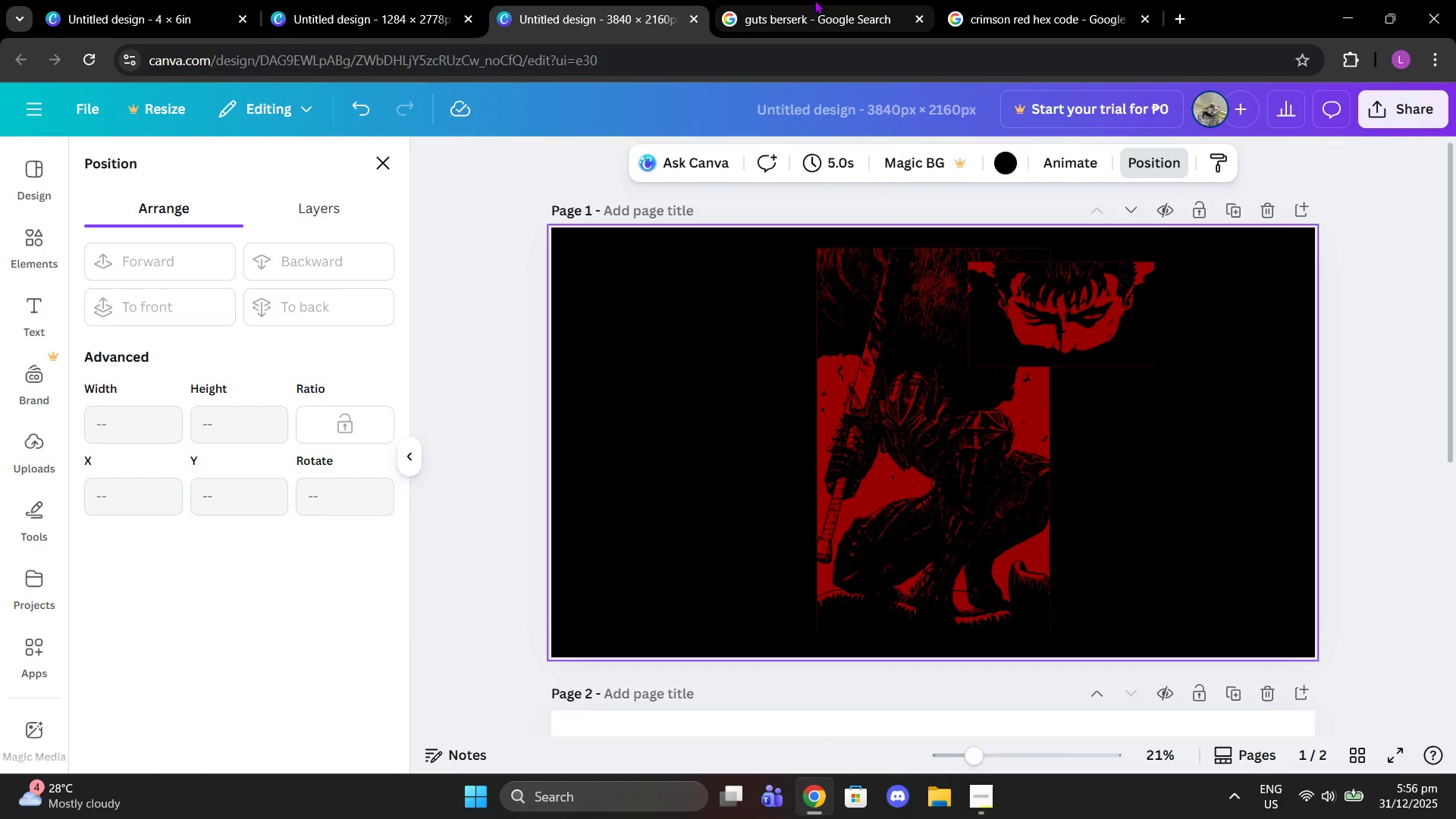 
left_click([906, 0])
 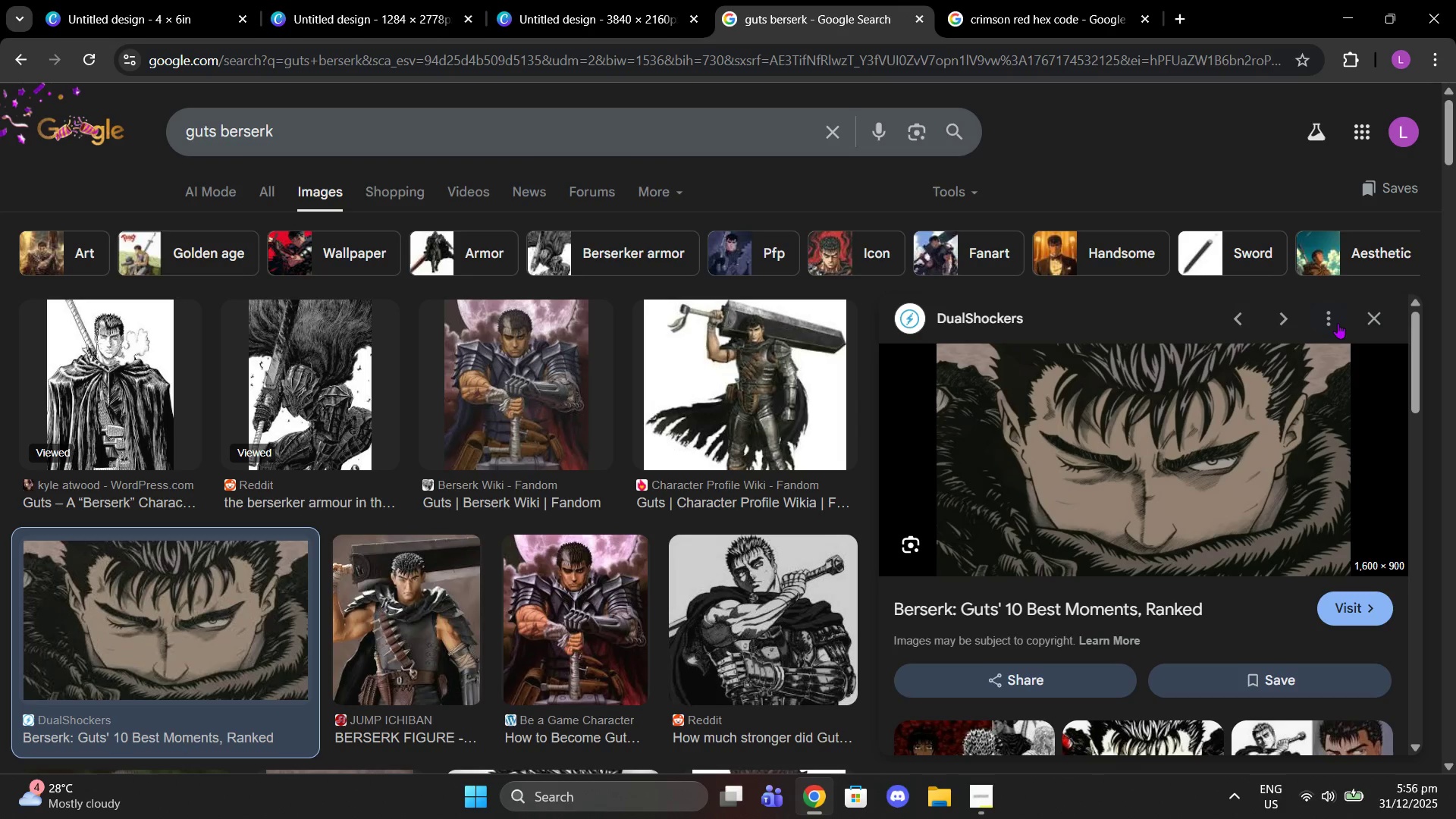 
left_click([1367, 318])
 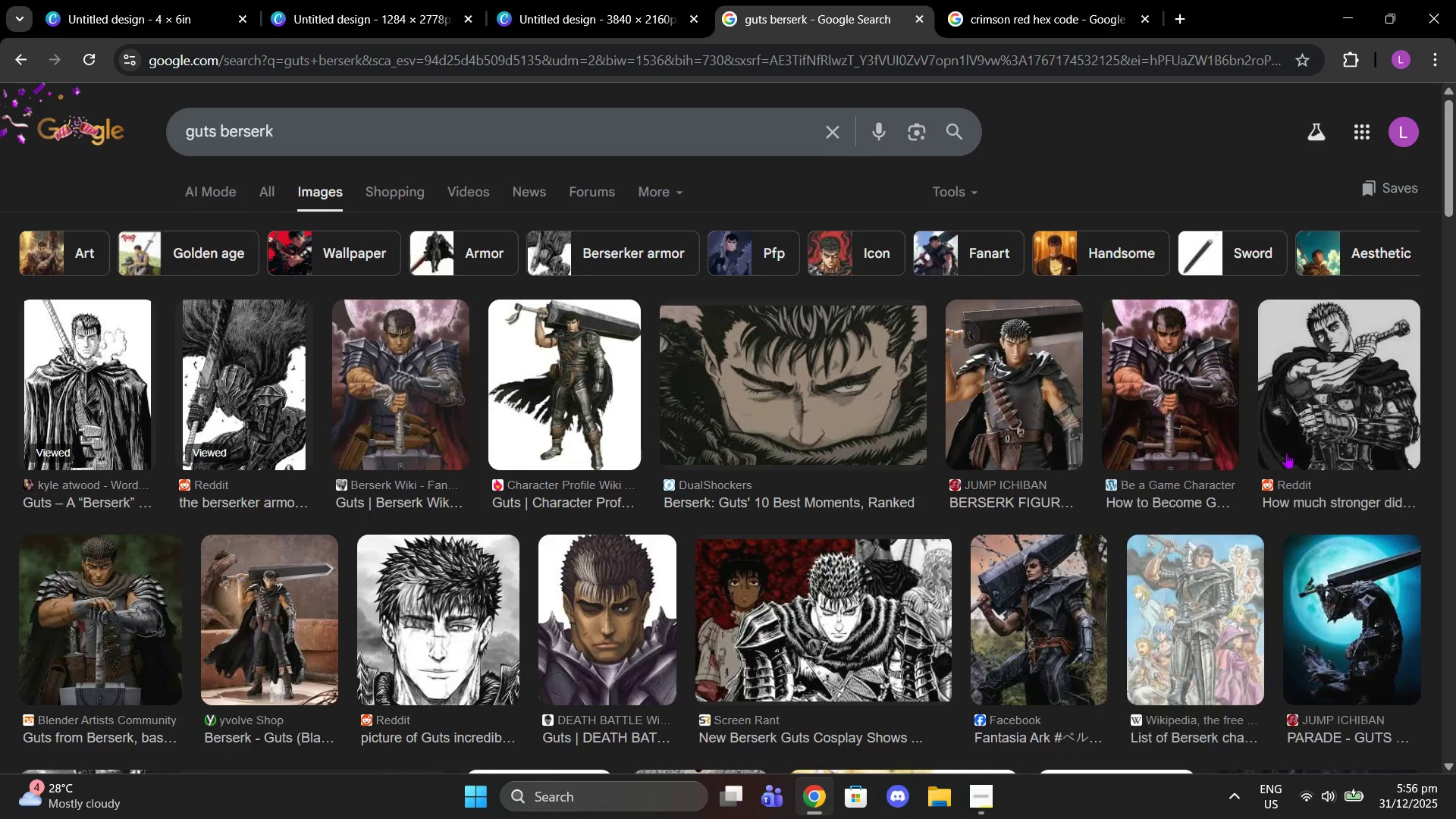 
scroll: coordinate [1162, 448], scroll_direction: down, amount: 8.0
 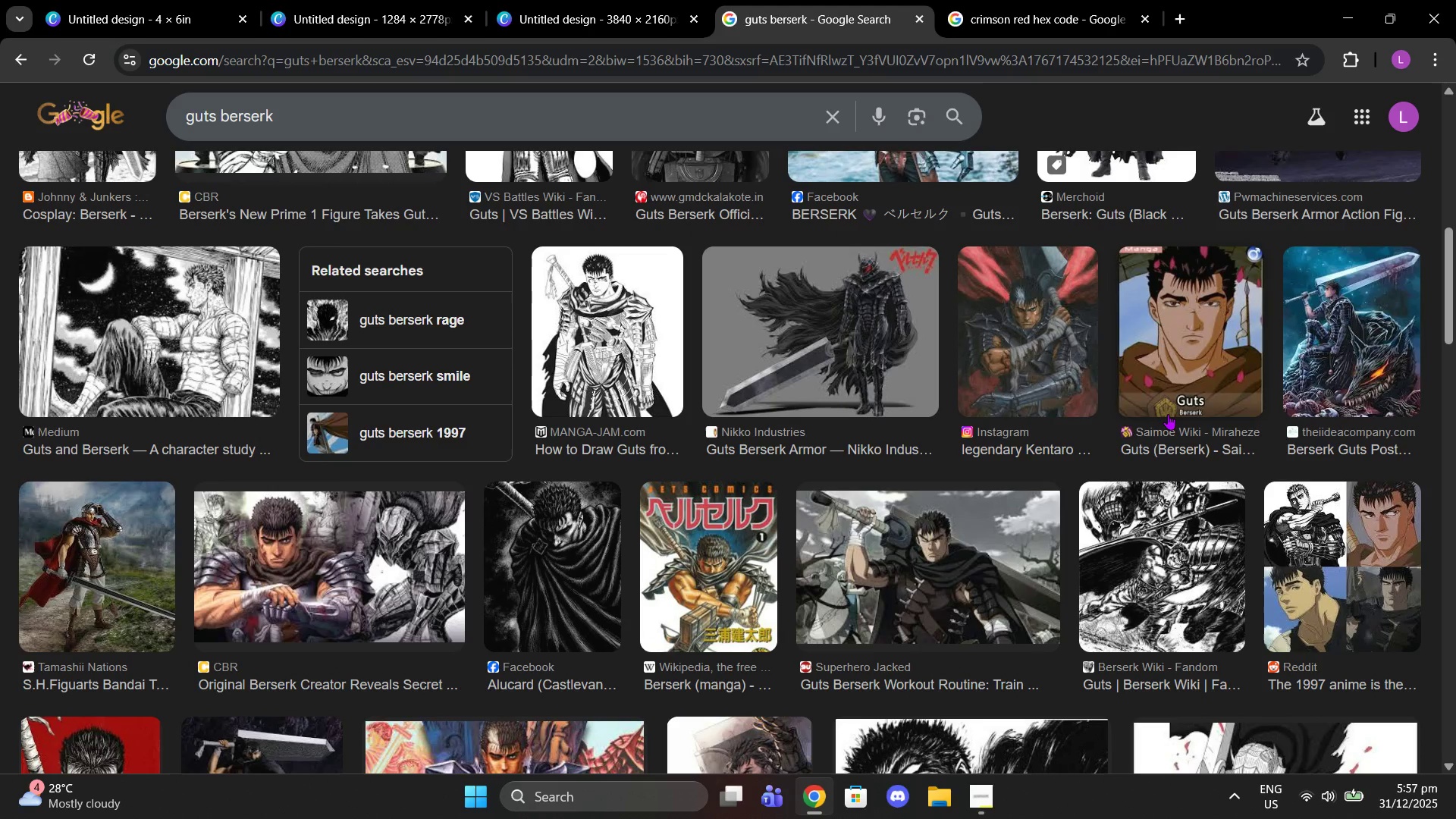 
scroll: coordinate [1152, 416], scroll_direction: down, amount: 3.0
 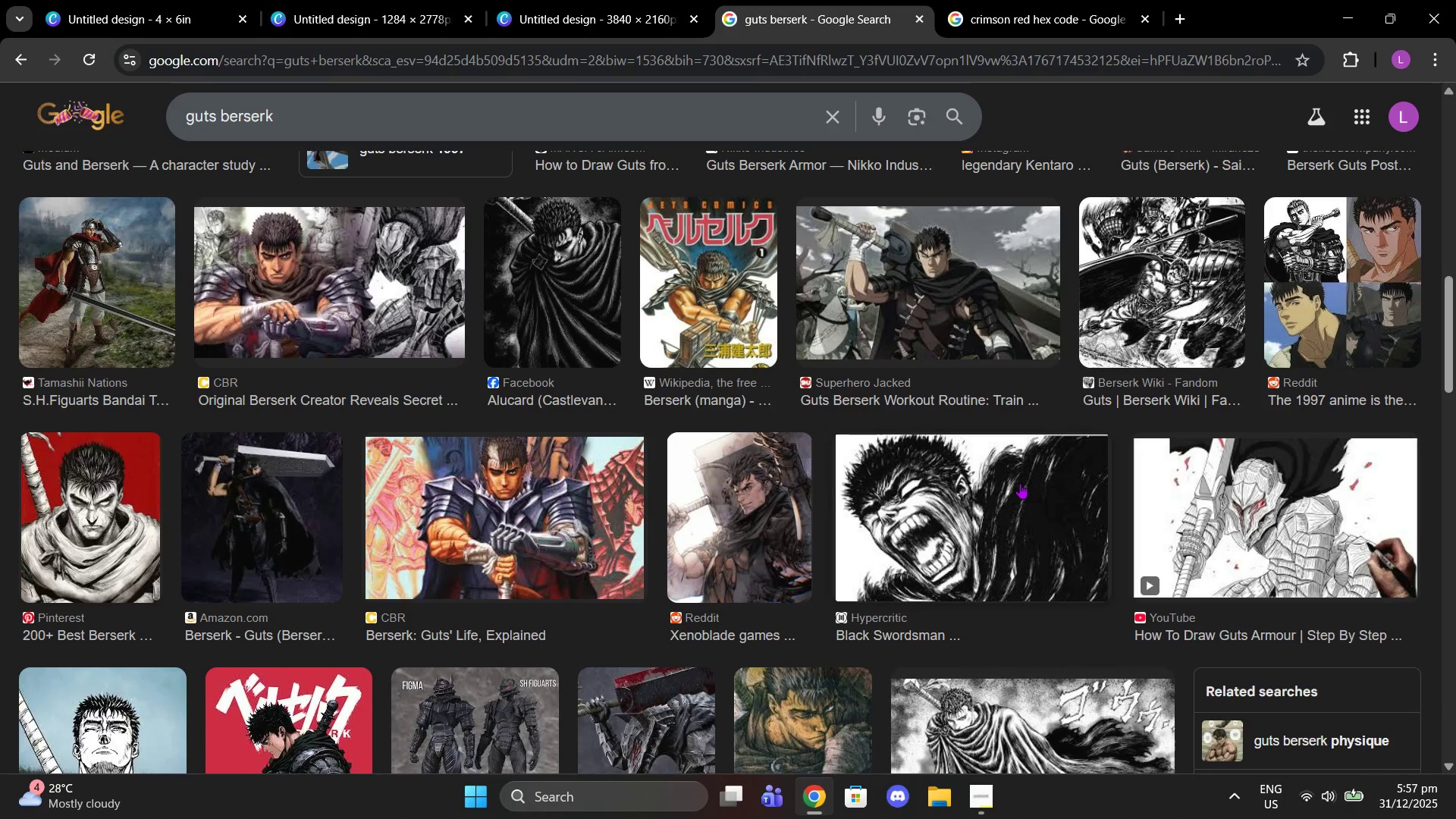 
left_click([1020, 481])
 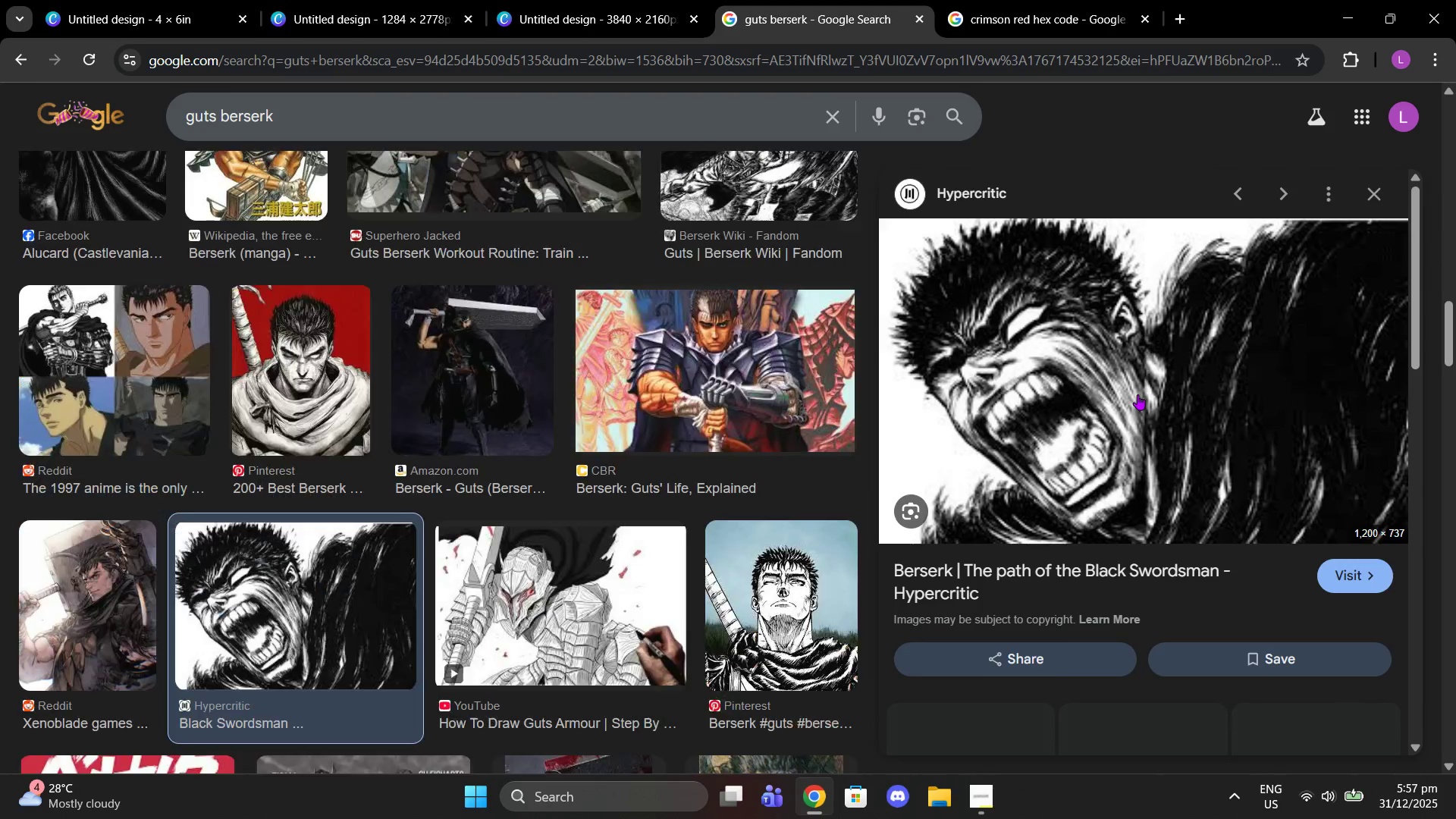 
right_click([1138, 394])
 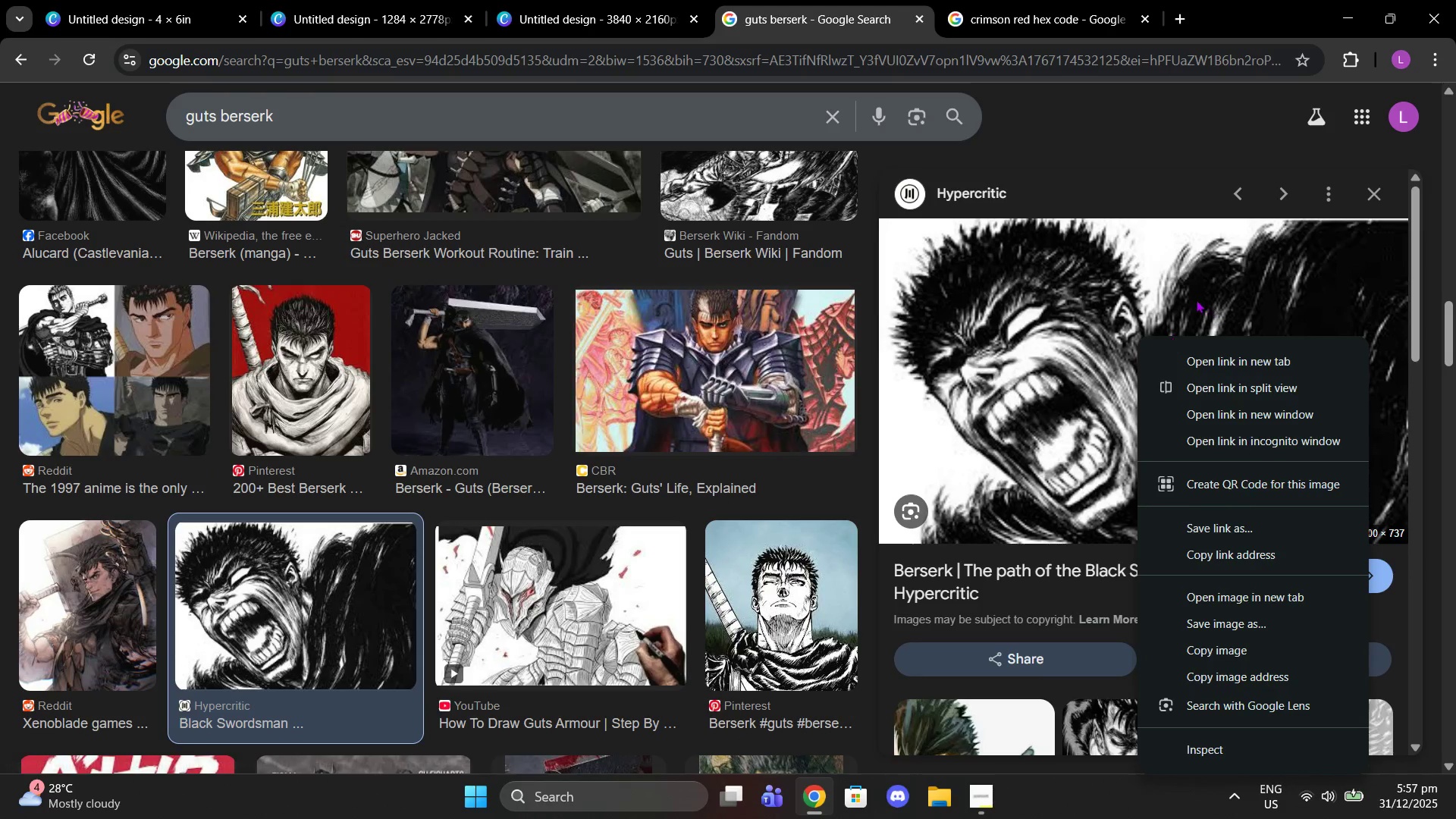 
left_click([1095, 297])
 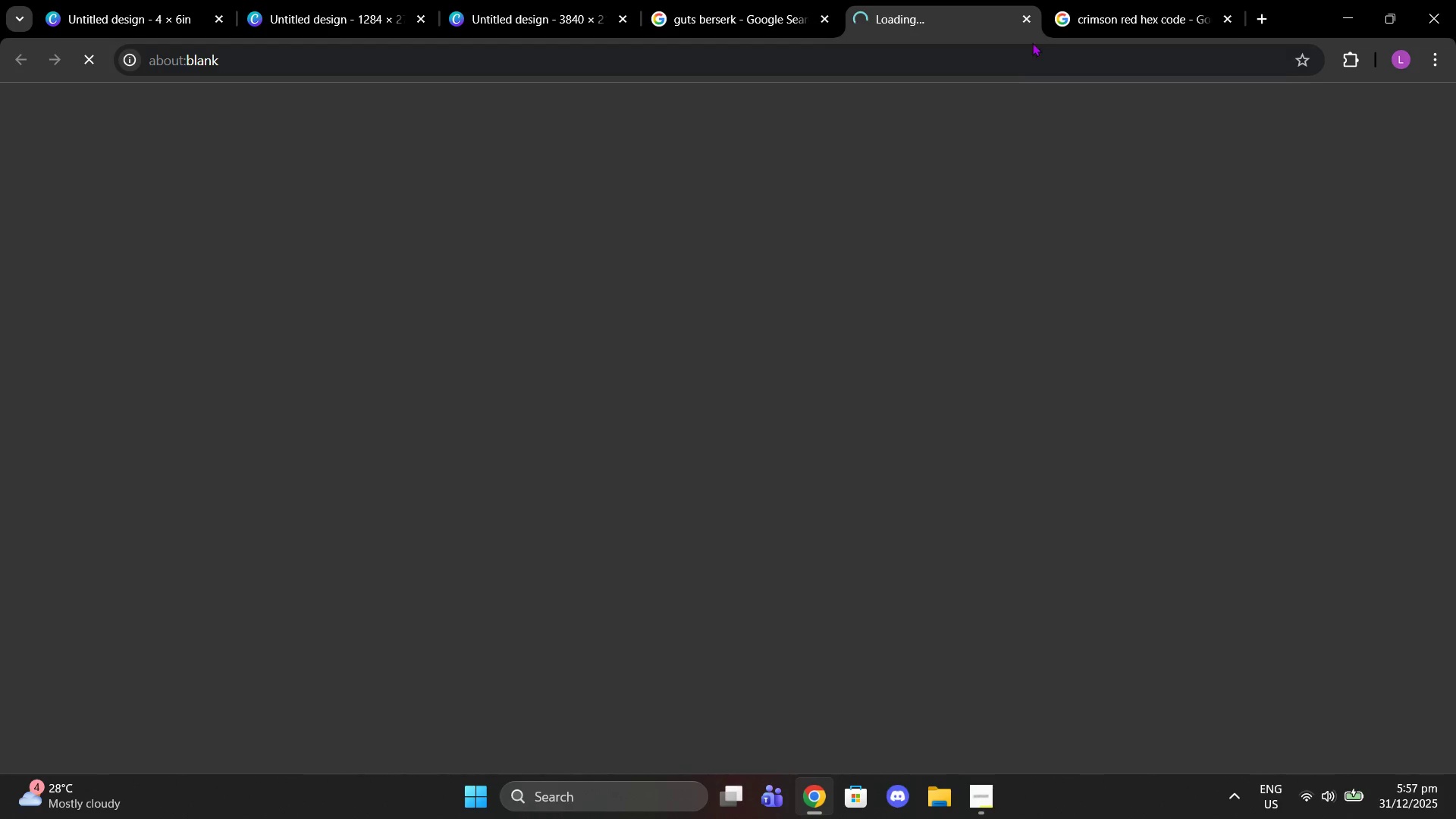 
left_click([1033, 17])
 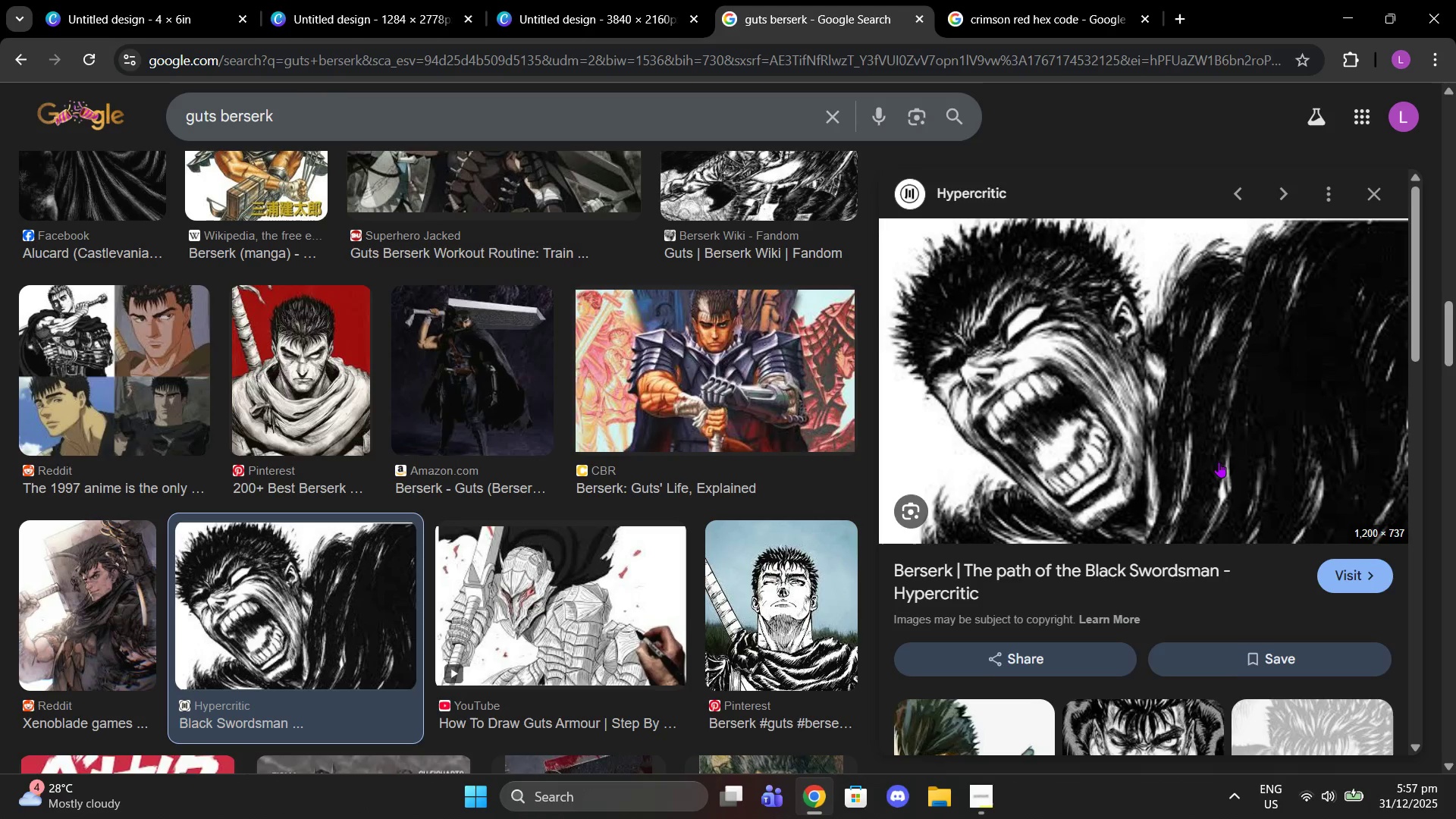 
scroll: coordinate [1225, 462], scroll_direction: down, amount: 3.0
 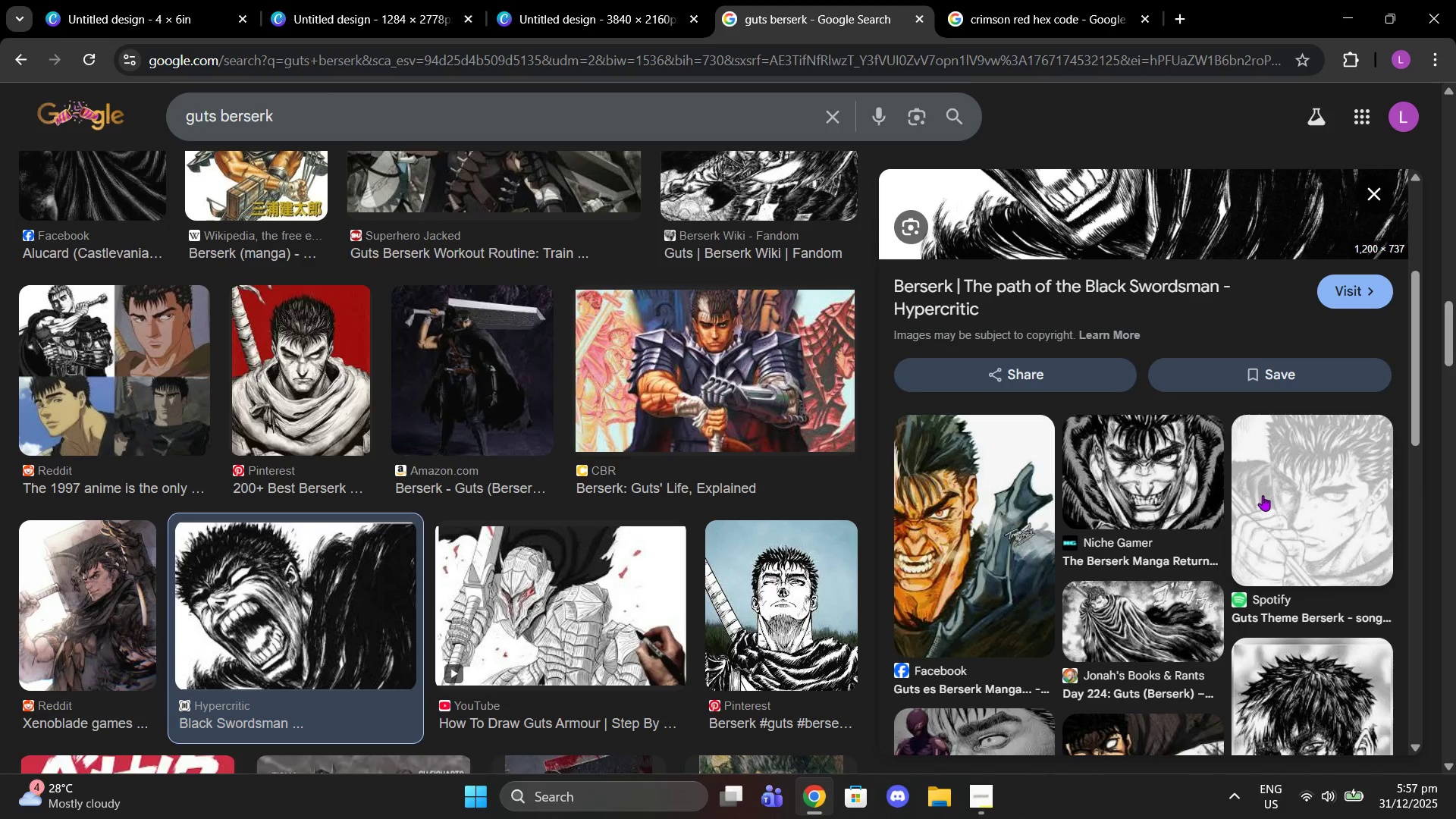 
scroll: coordinate [1263, 500], scroll_direction: up, amount: 4.0
 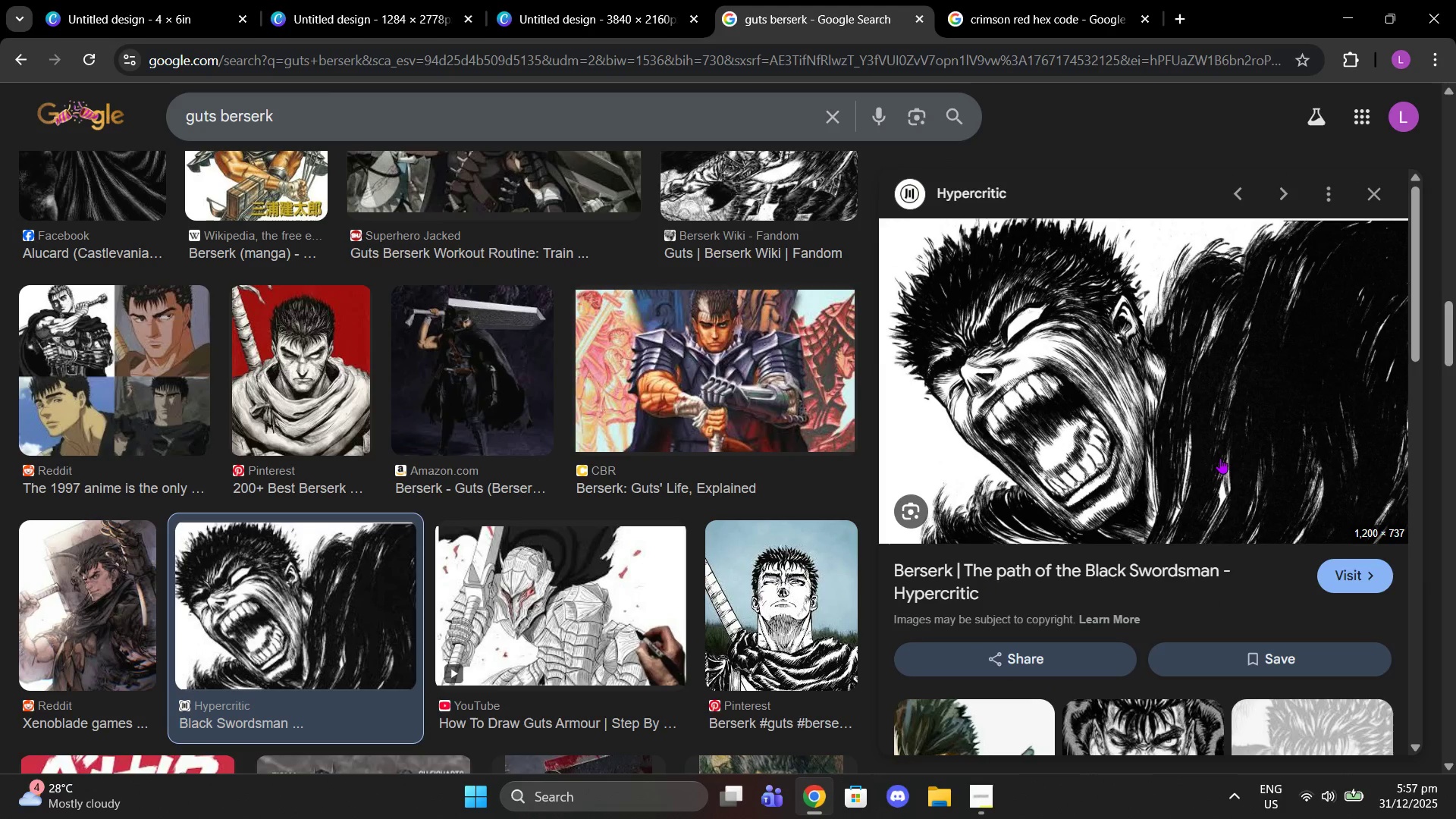 
right_click([1220, 458])
 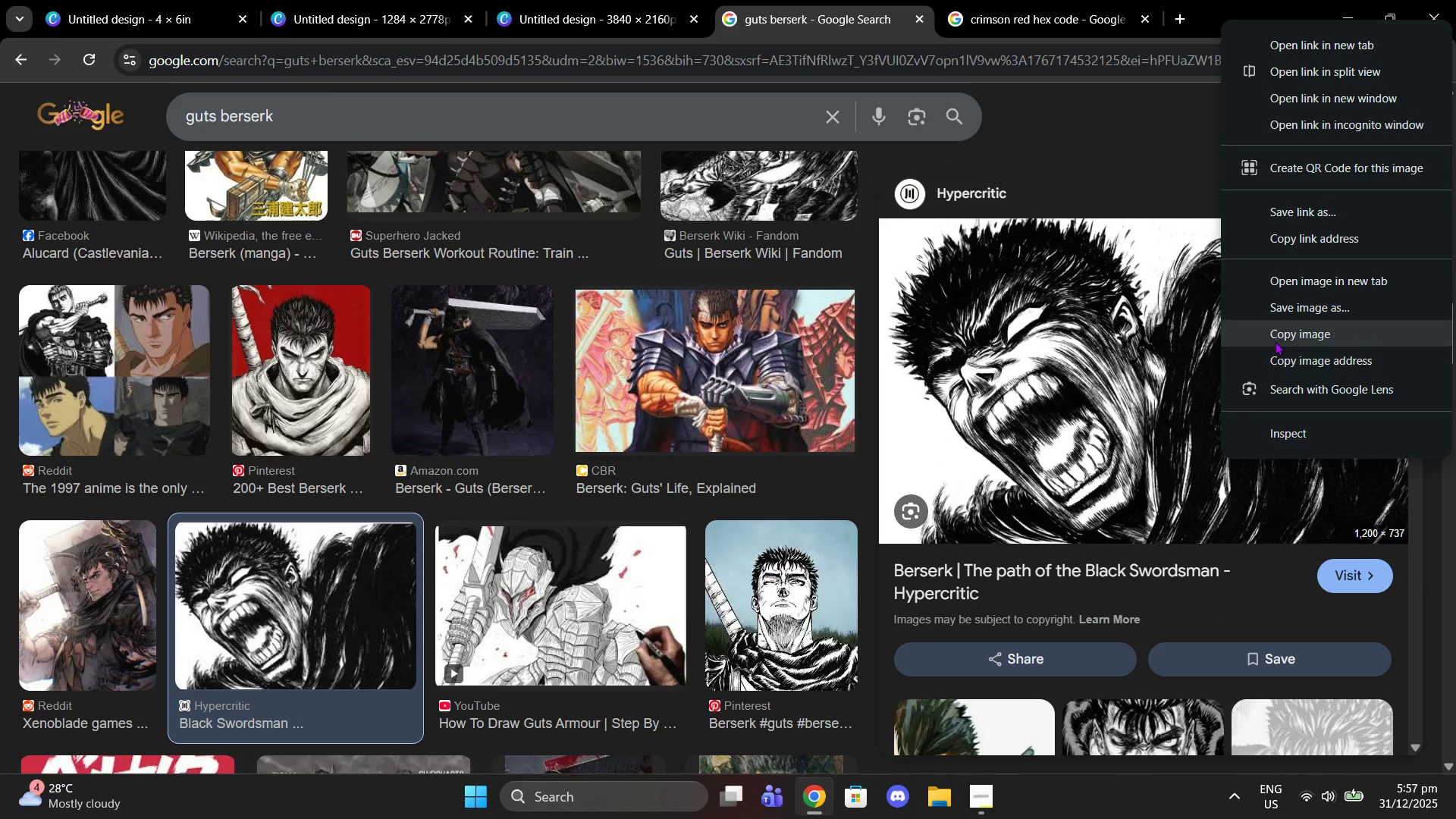 
left_click([1275, 341])
 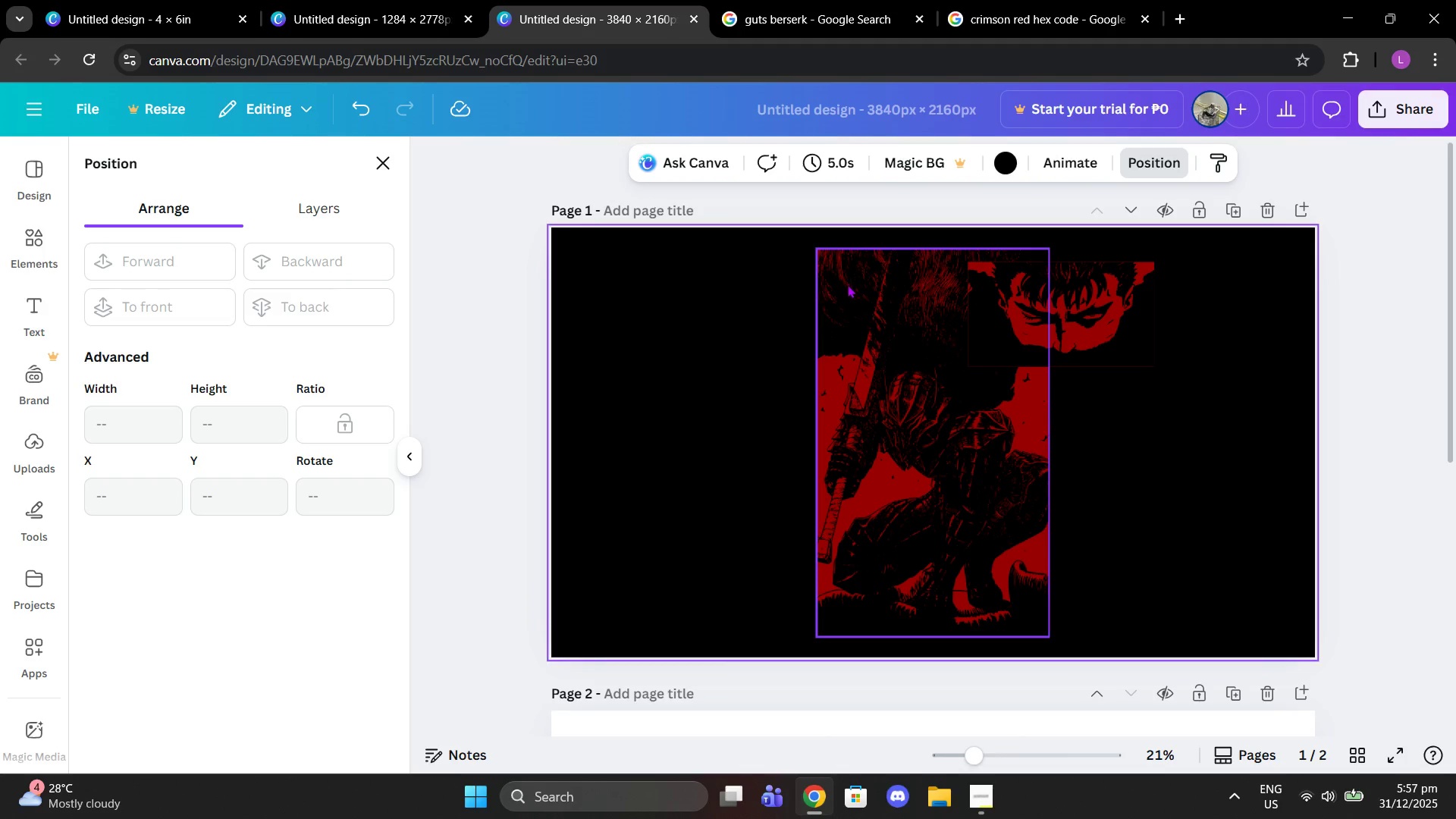 
left_click_drag(start_coordinate=[1150, 289], to_coordinate=[1156, 294])
 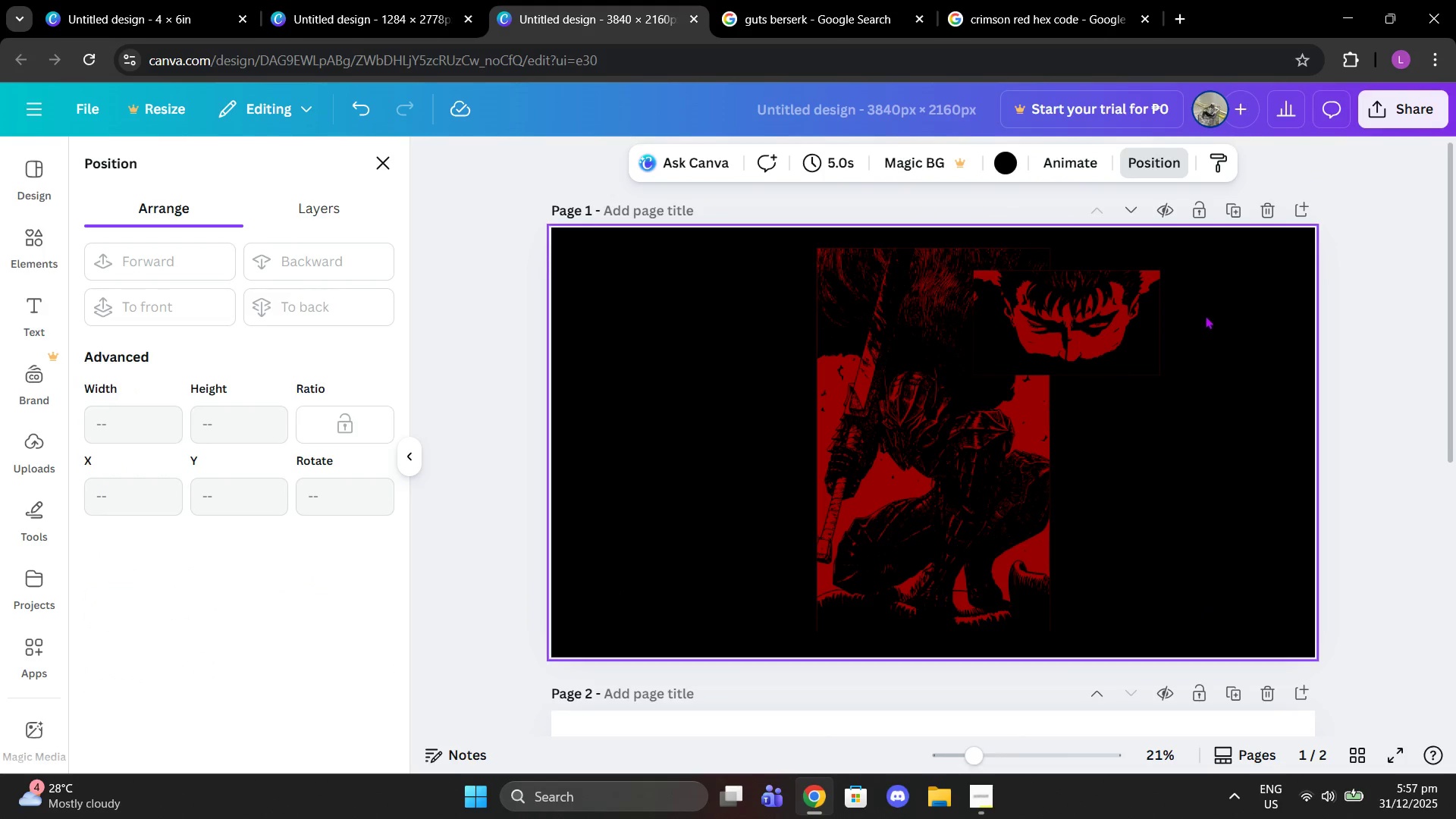 
left_click_drag(start_coordinate=[827, 532], to_coordinate=[825, 535])
 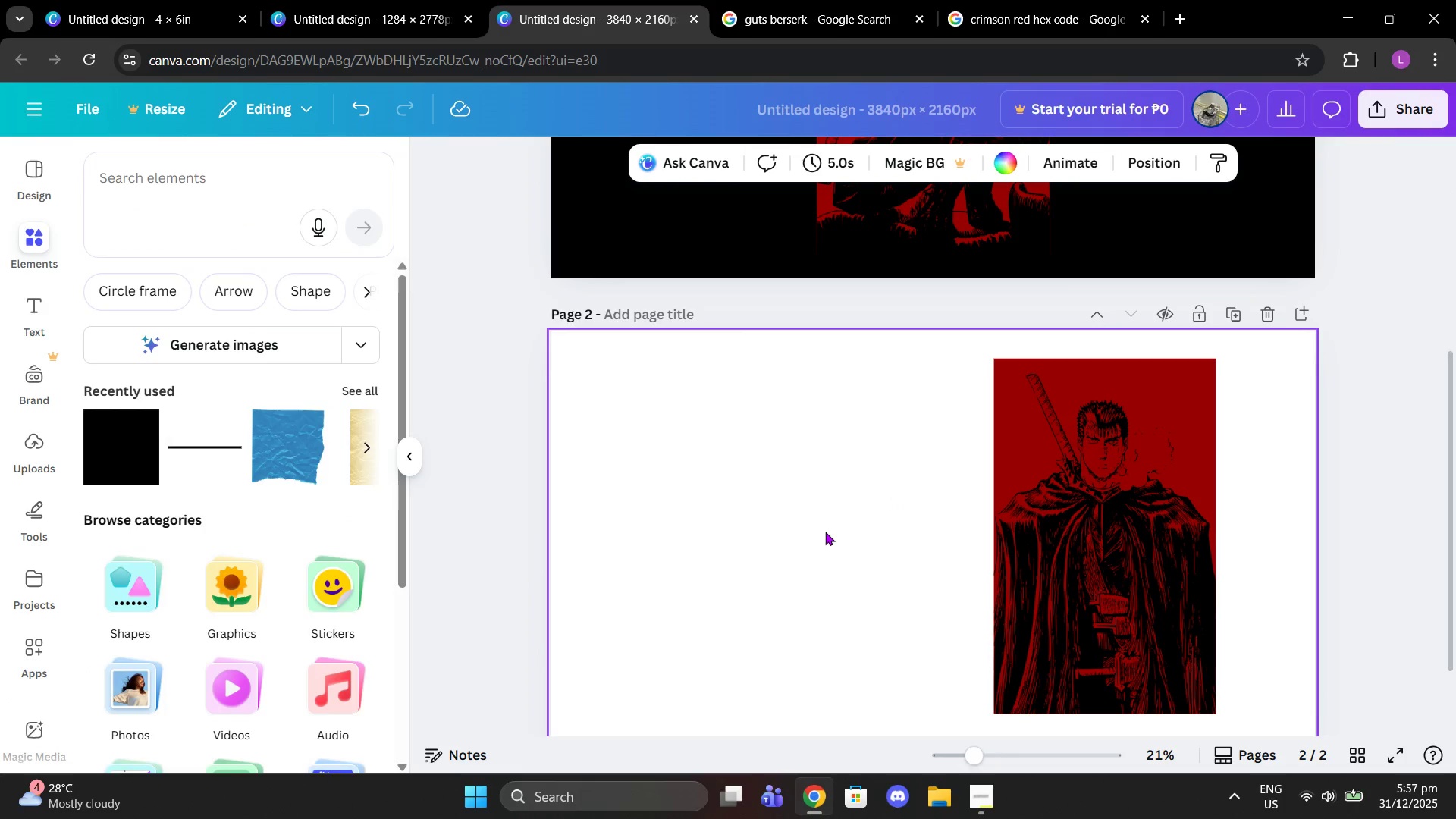 
scroll: coordinate [1121, 462], scroll_direction: down, amount: 4.0
 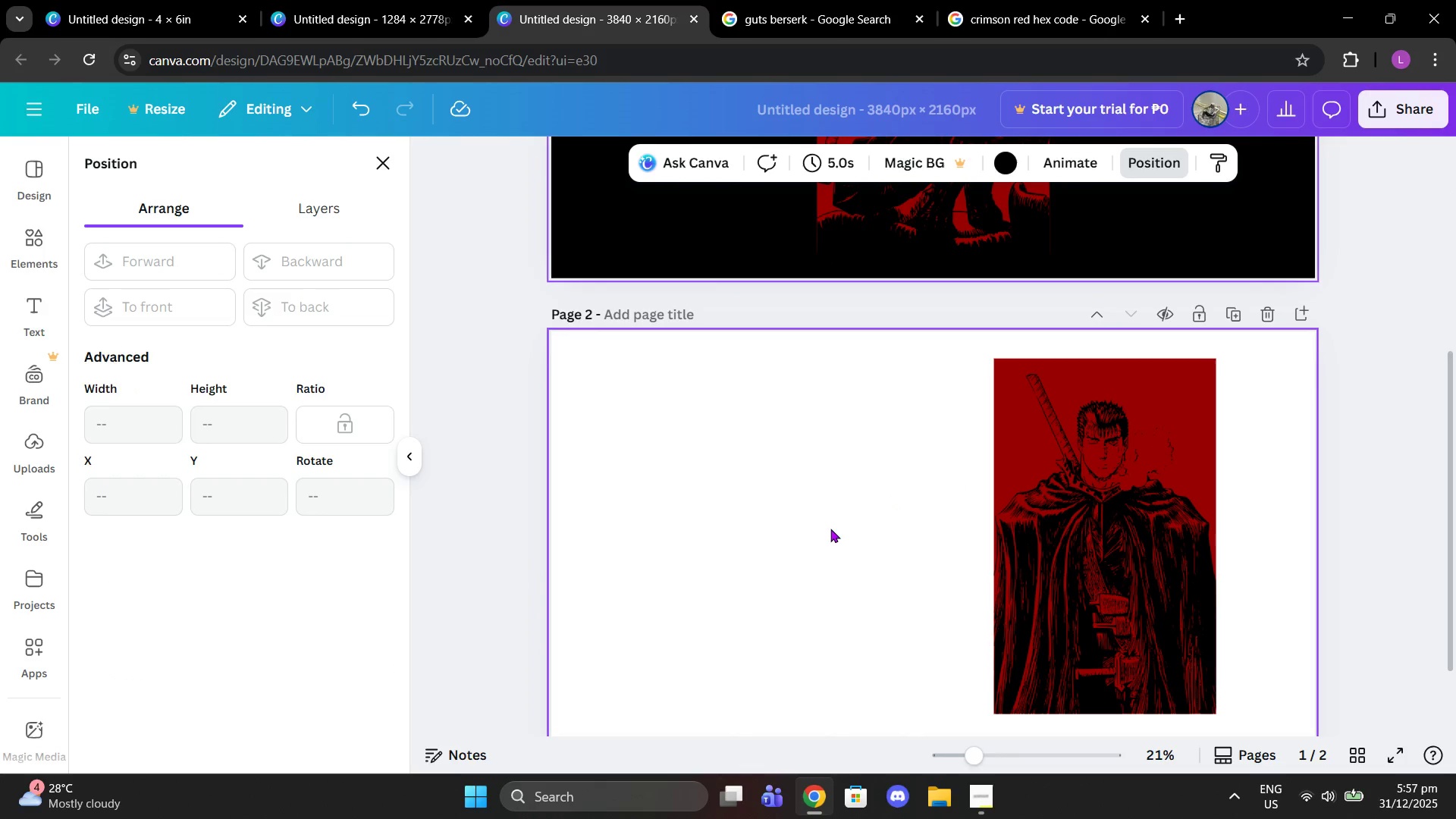 
key(Control+V)
 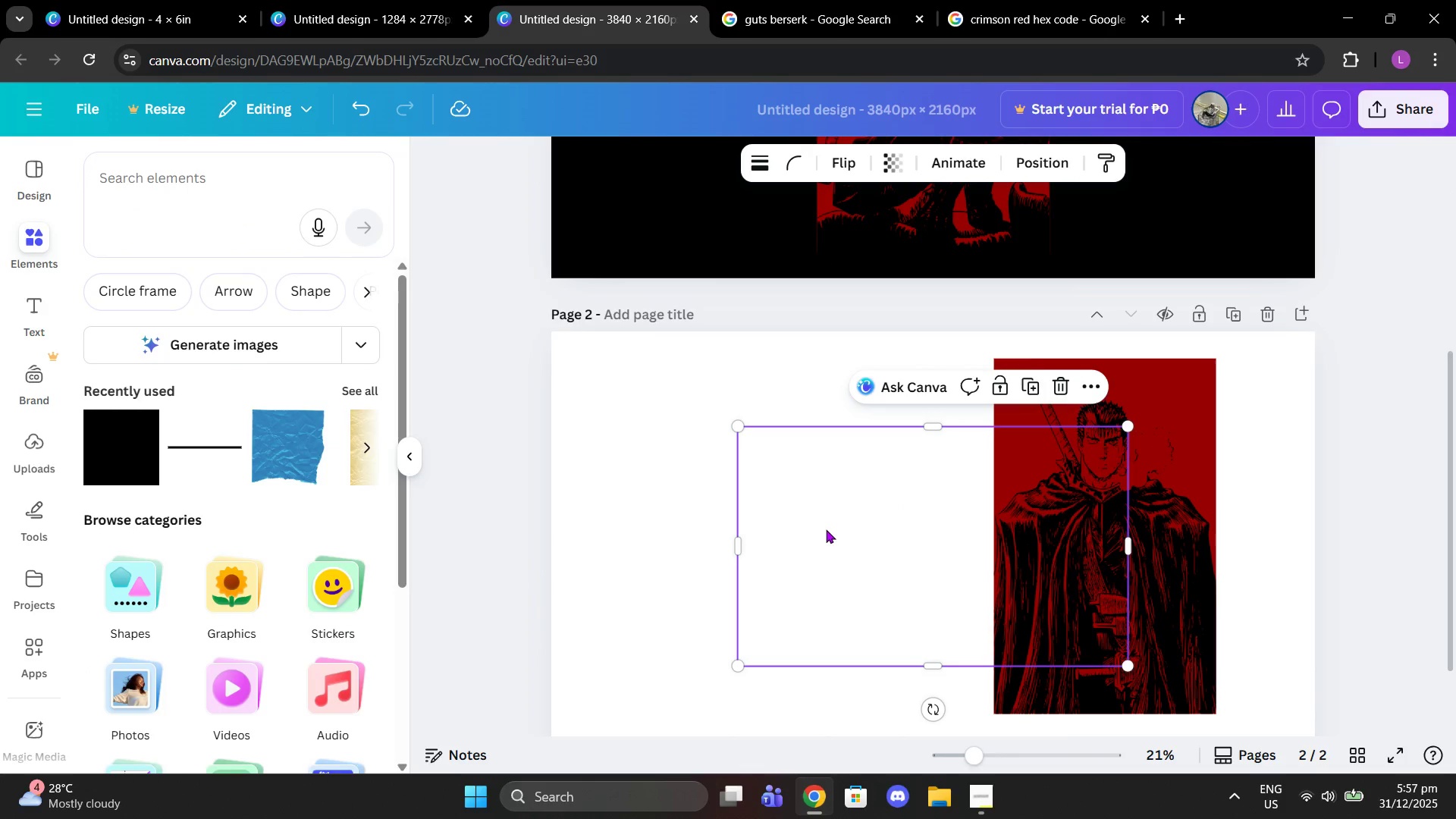 
scroll: coordinate [826, 529], scroll_direction: down, amount: 1.0
 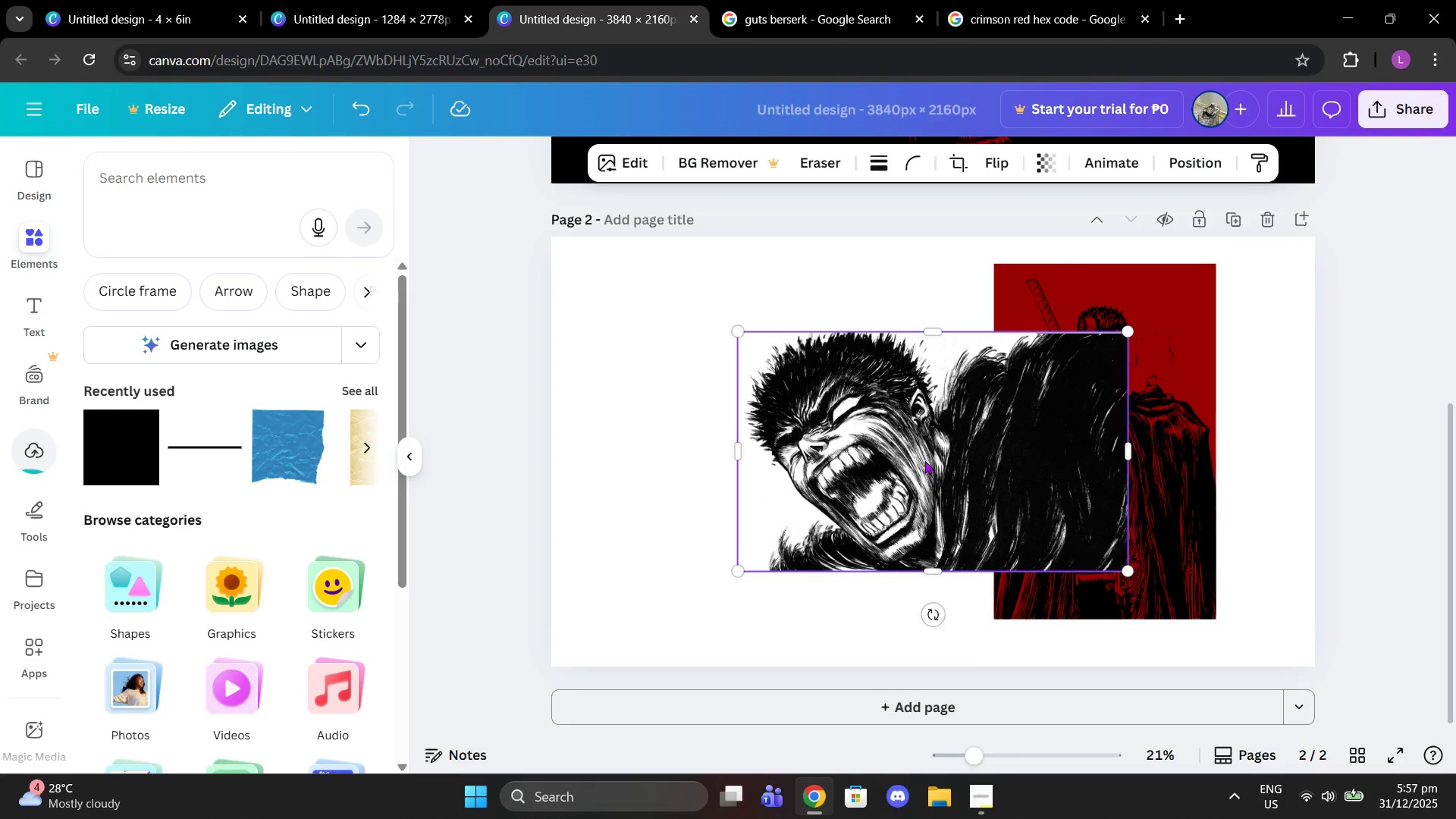 
left_click_drag(start_coordinate=[924, 460], to_coordinate=[798, 435])
 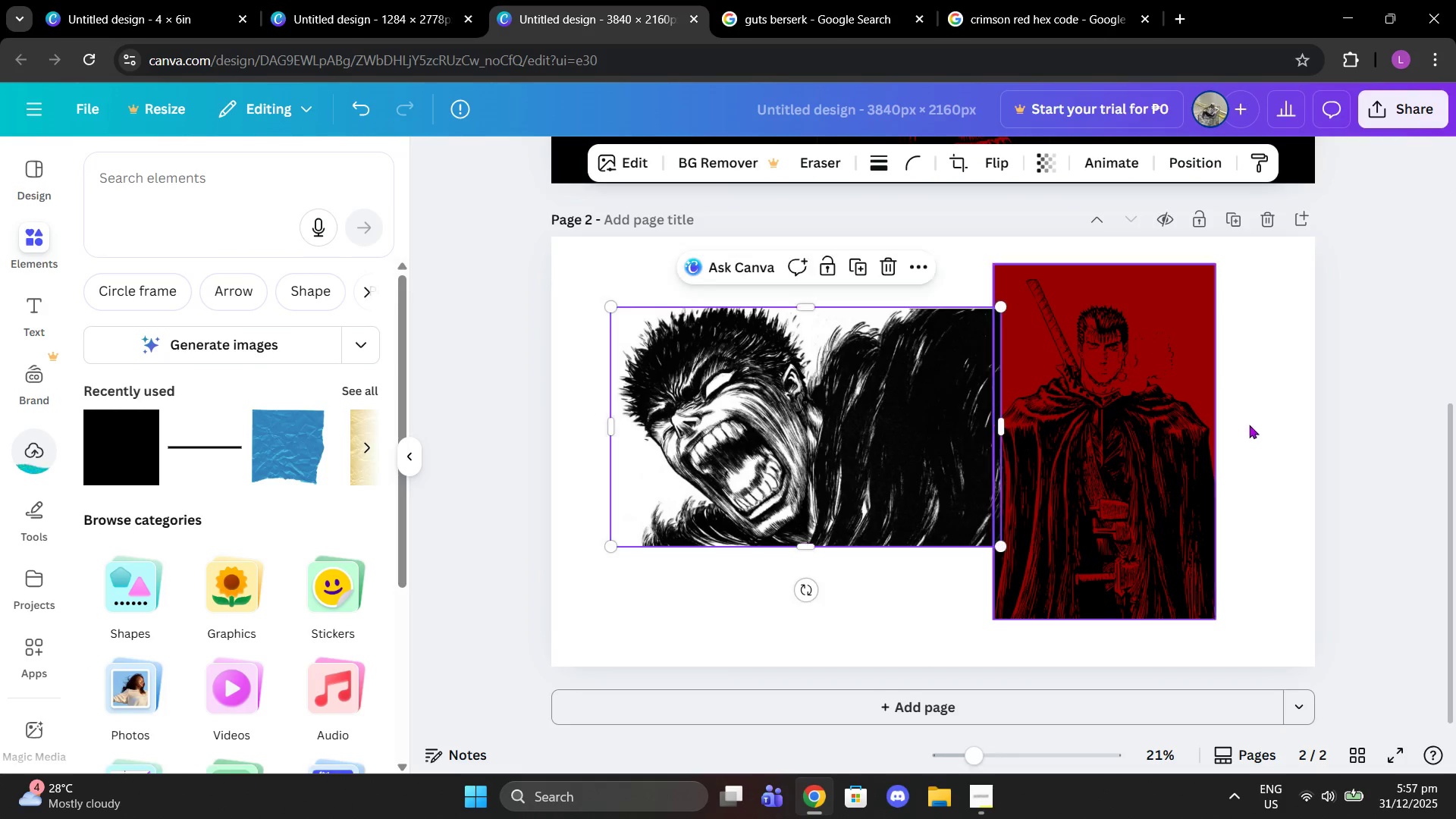 
left_click_drag(start_coordinate=[1253, 424], to_coordinate=[1248, 425])
 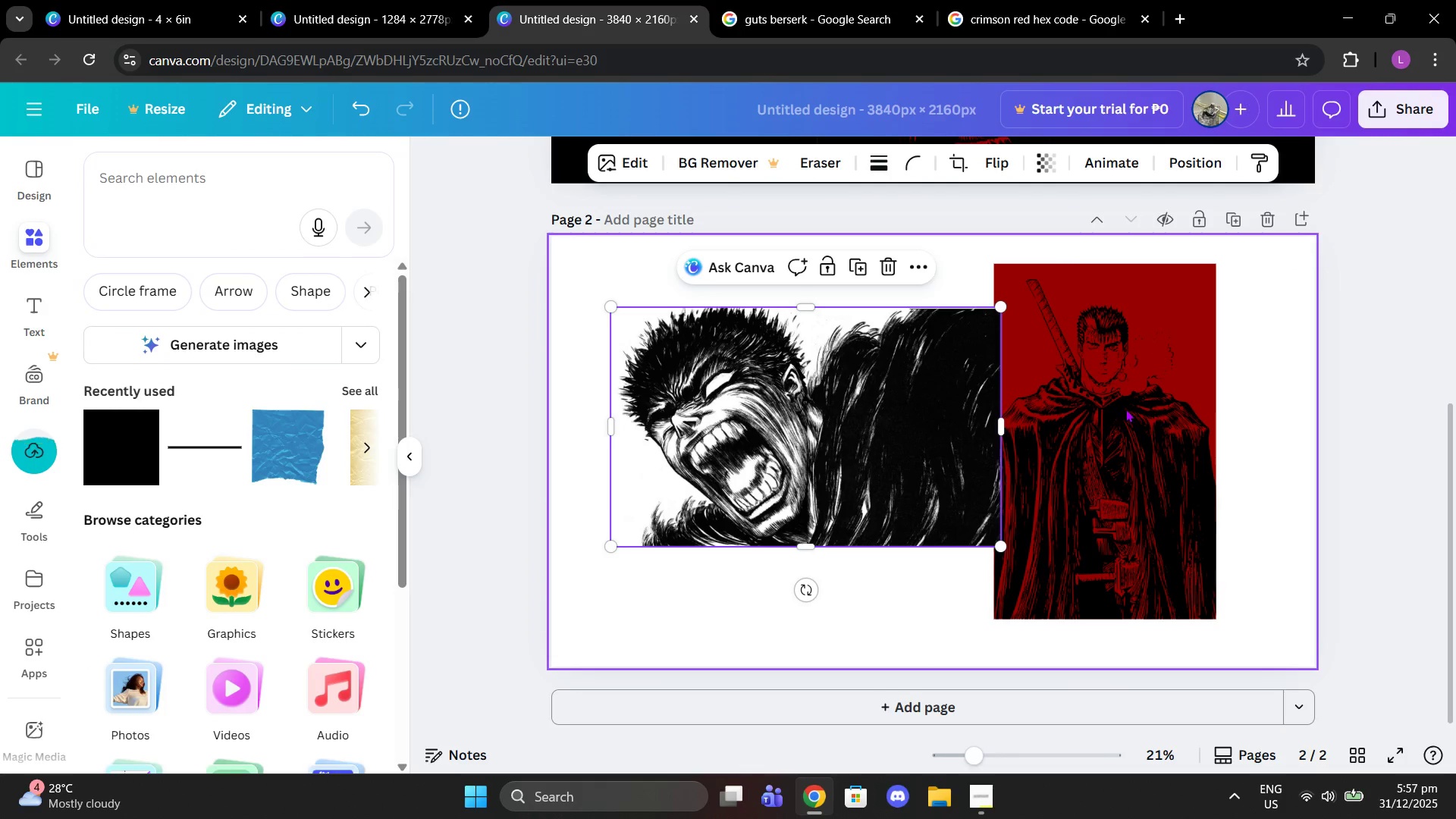 
double_click([1125, 409])
 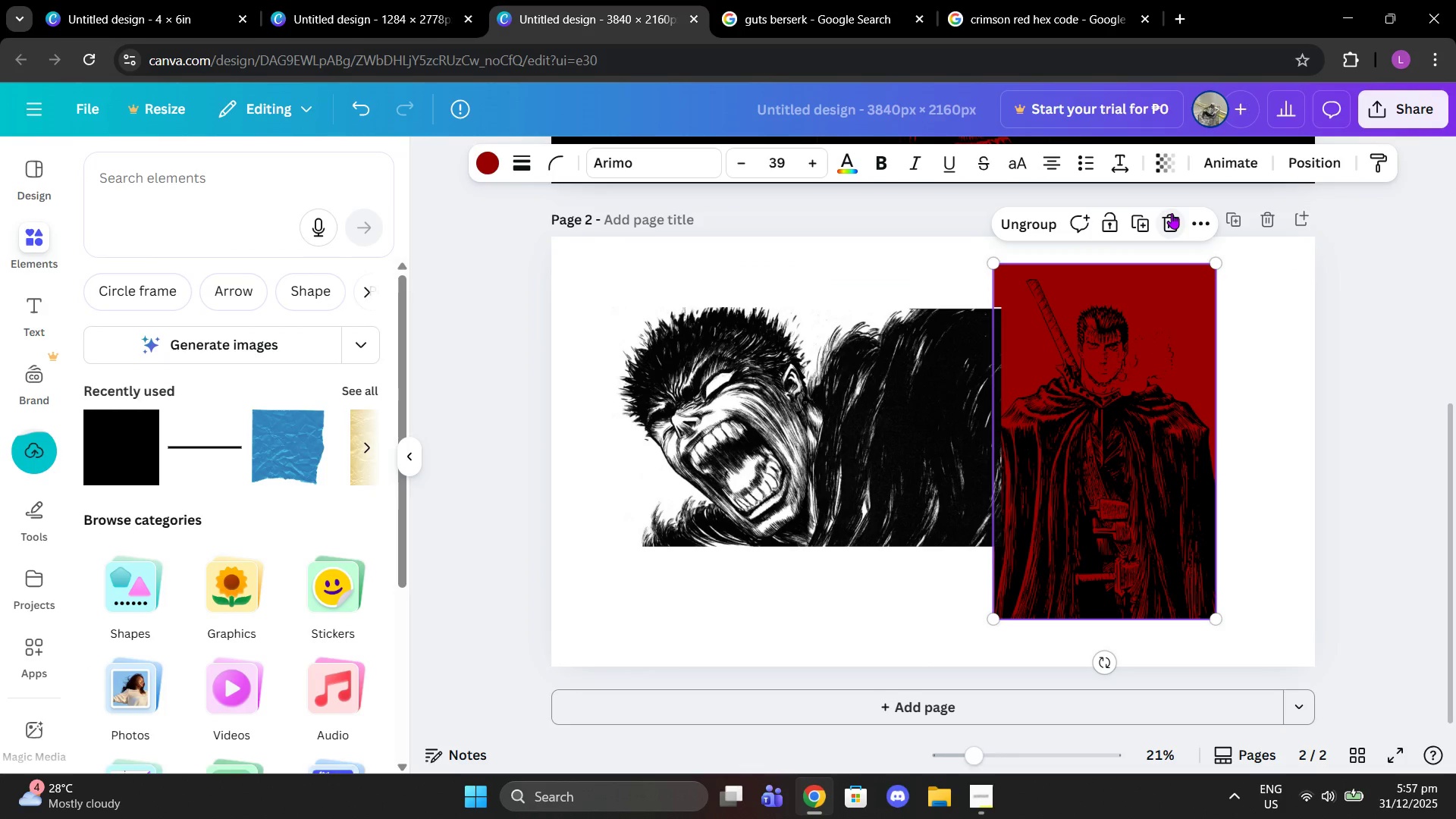 
left_click([1171, 215])
 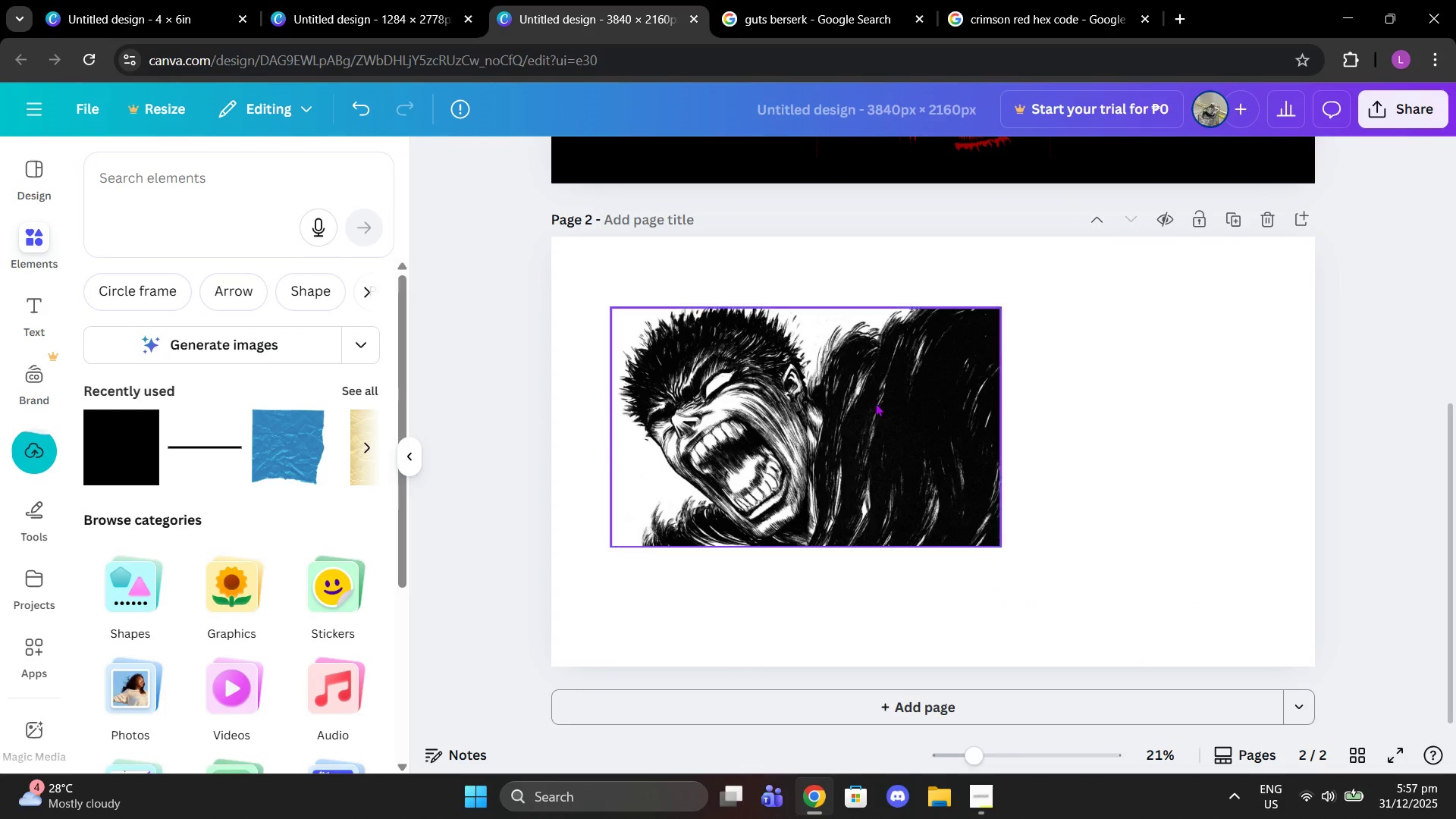 
left_click([875, 403])
 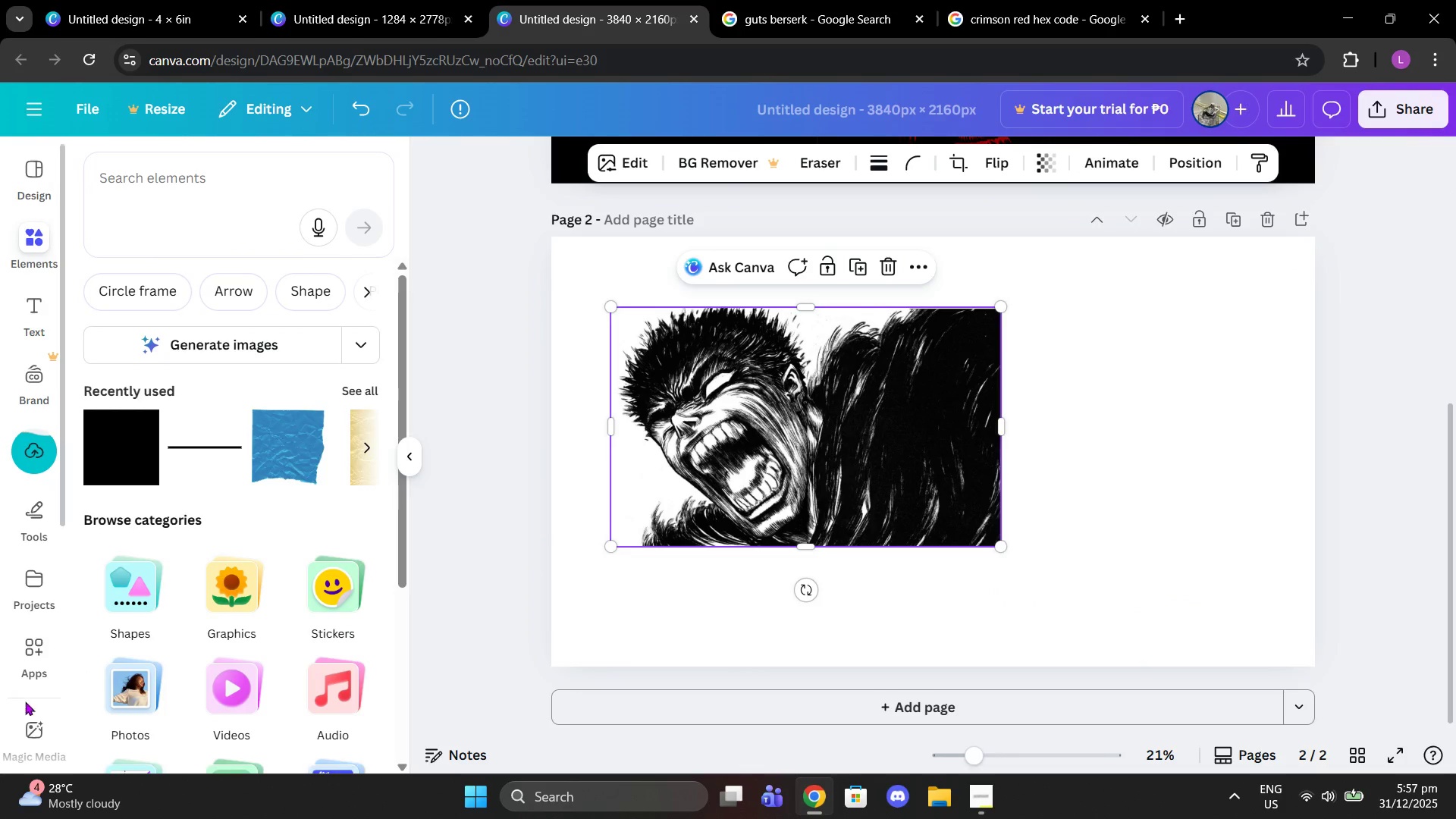 
left_click([39, 644])
 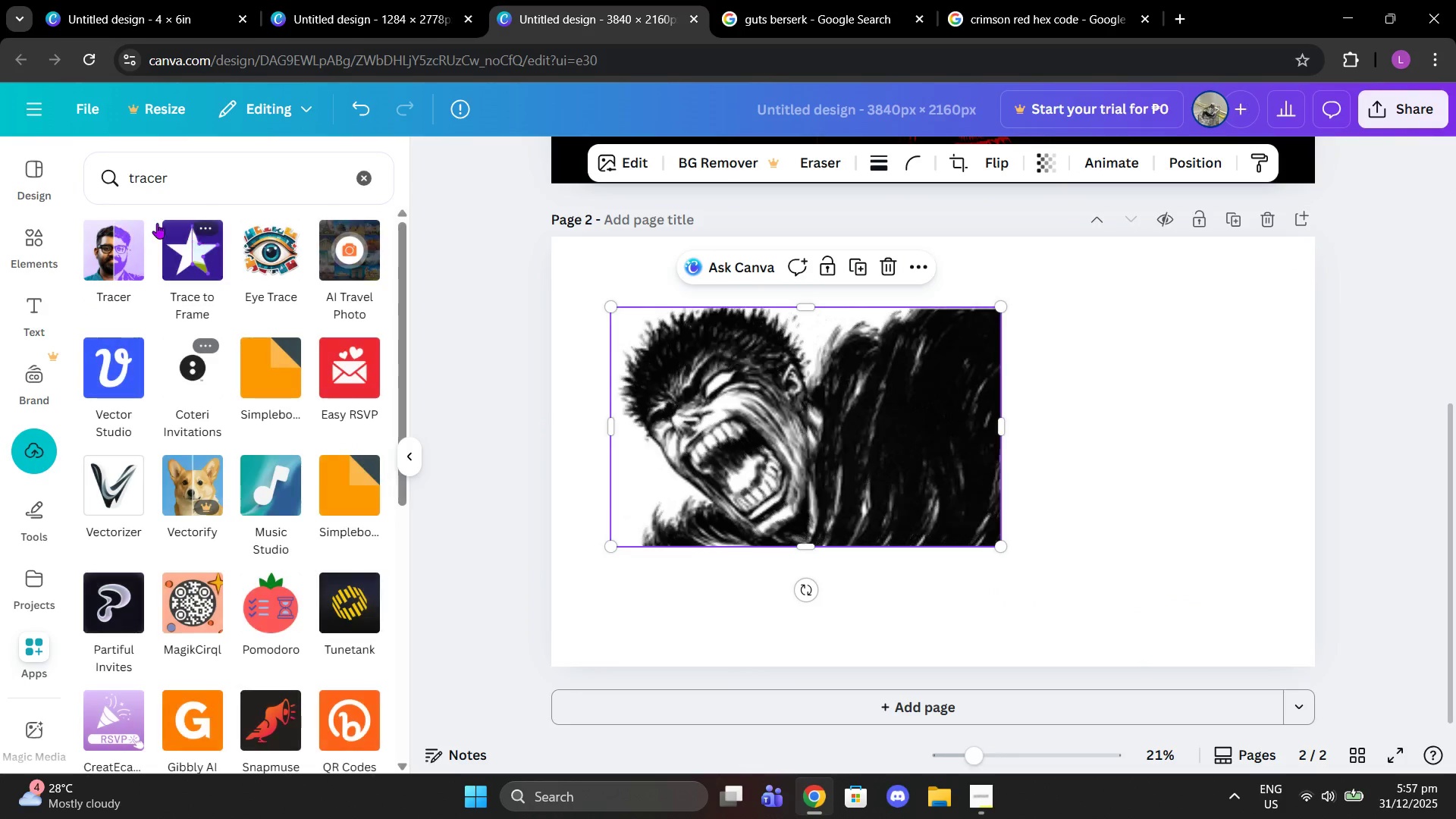 
left_click([133, 246])
 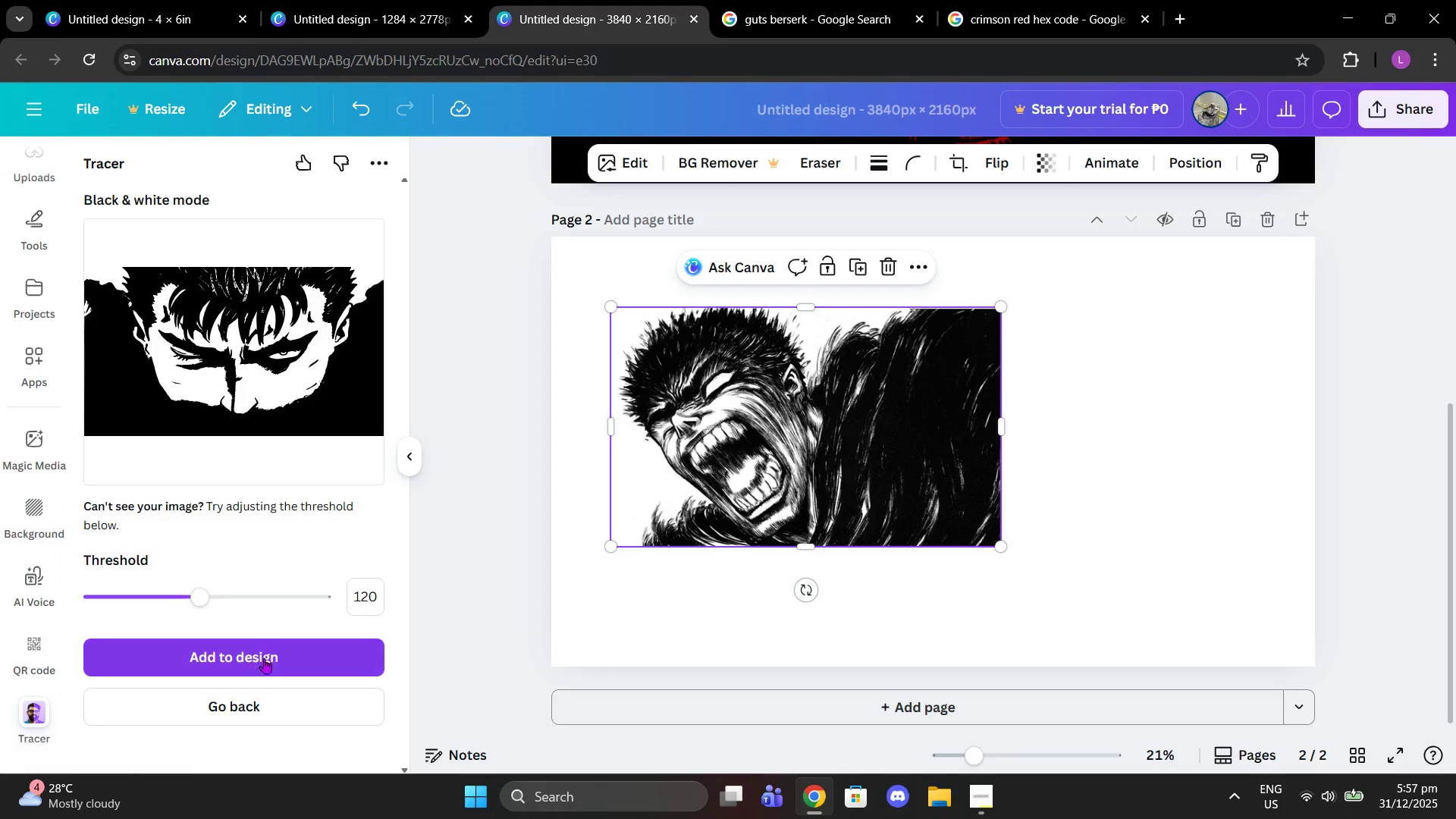 
left_click([601, 493])
 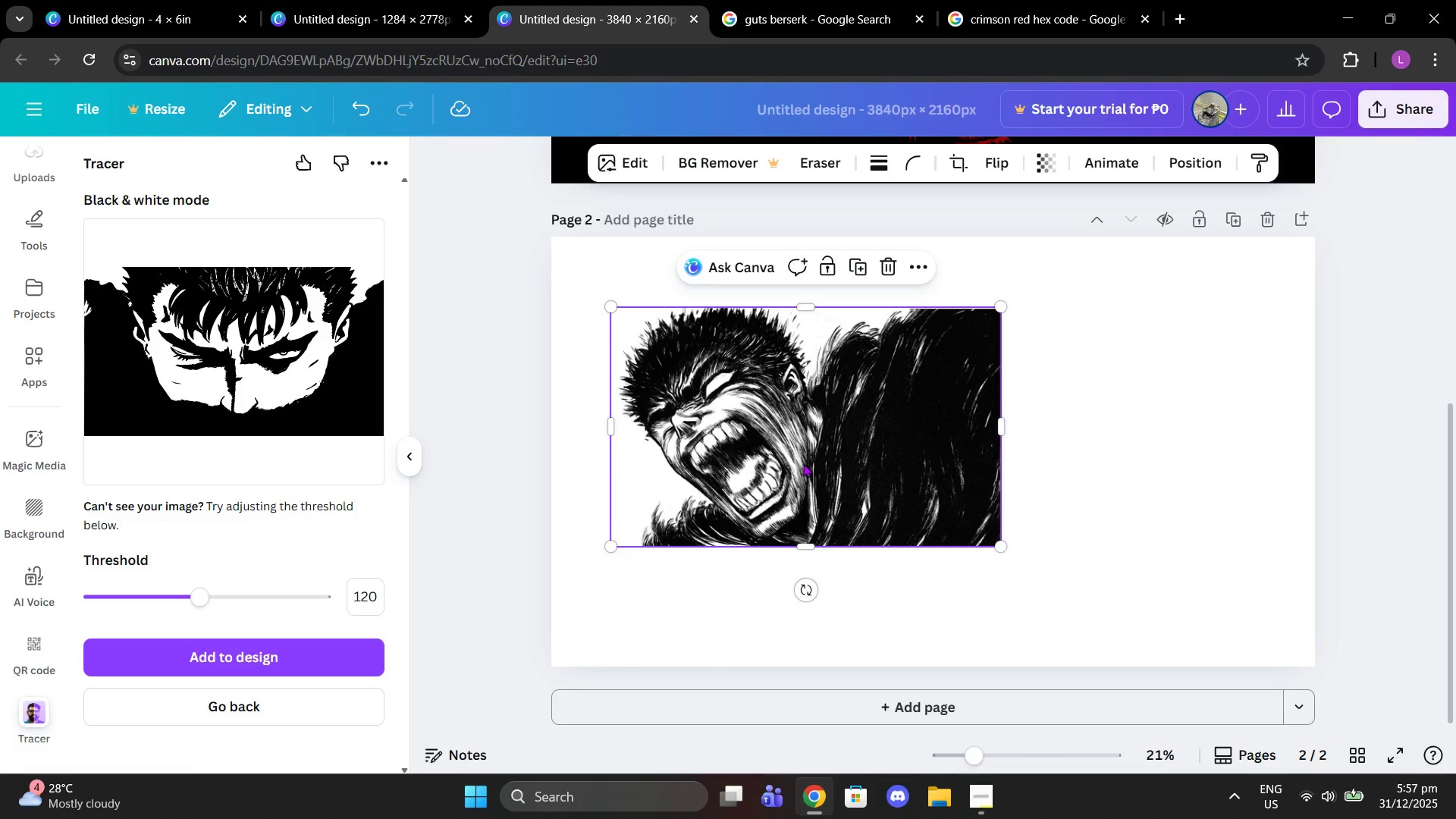 
mouse_move([541, 793])
 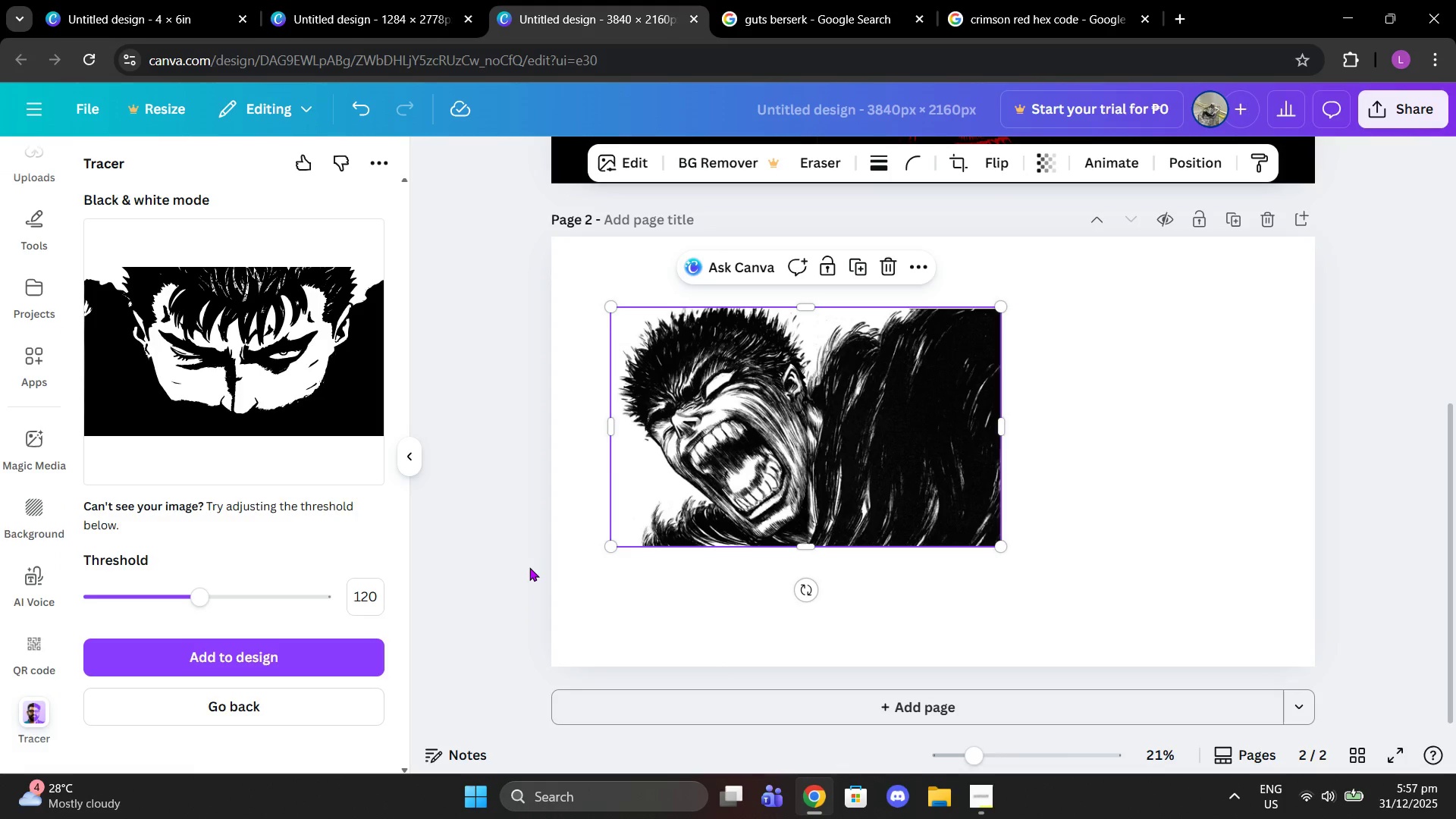 
left_click_drag(start_coordinate=[532, 567], to_coordinate=[538, 565])
 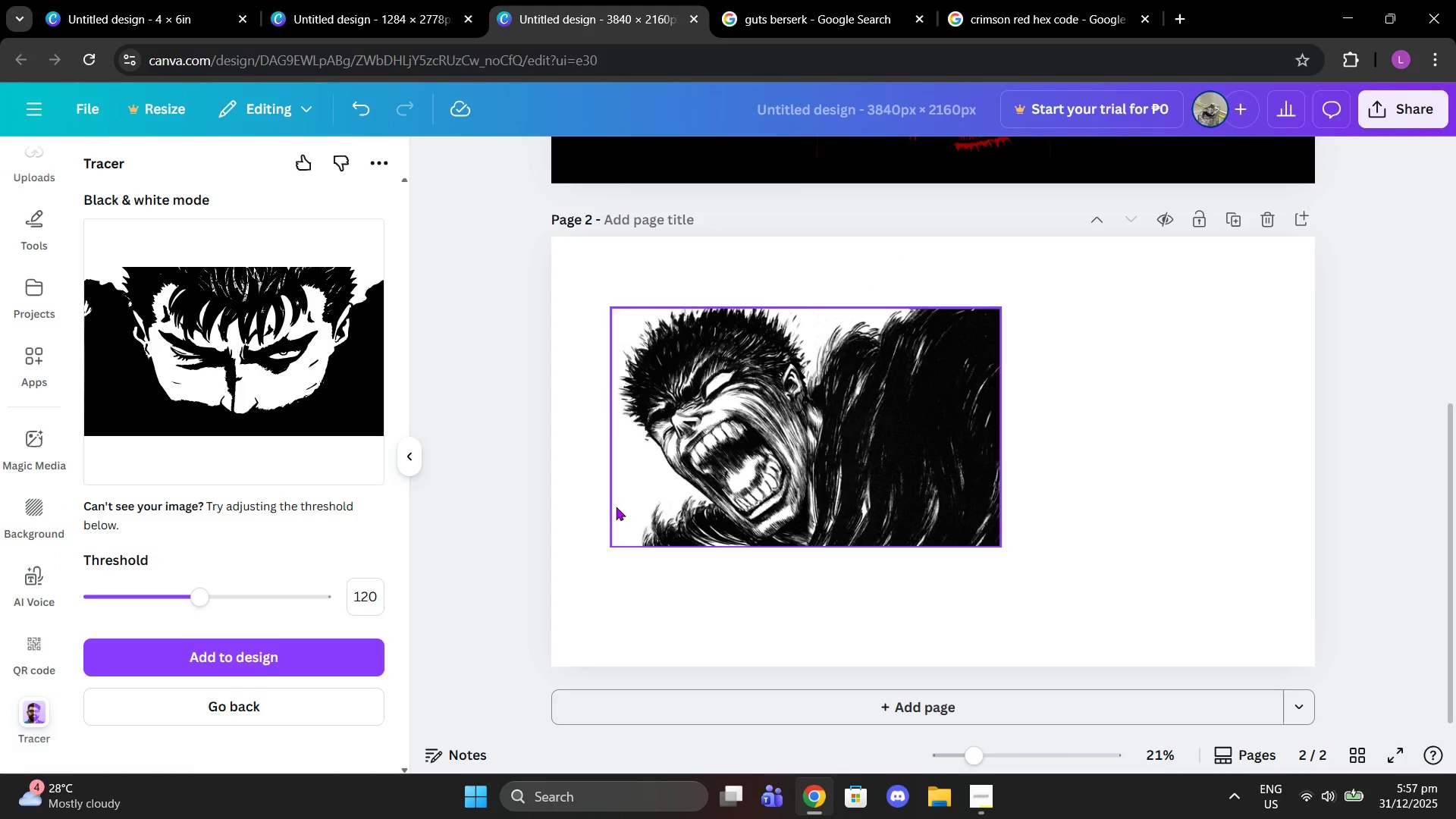 
double_click([616, 507])
 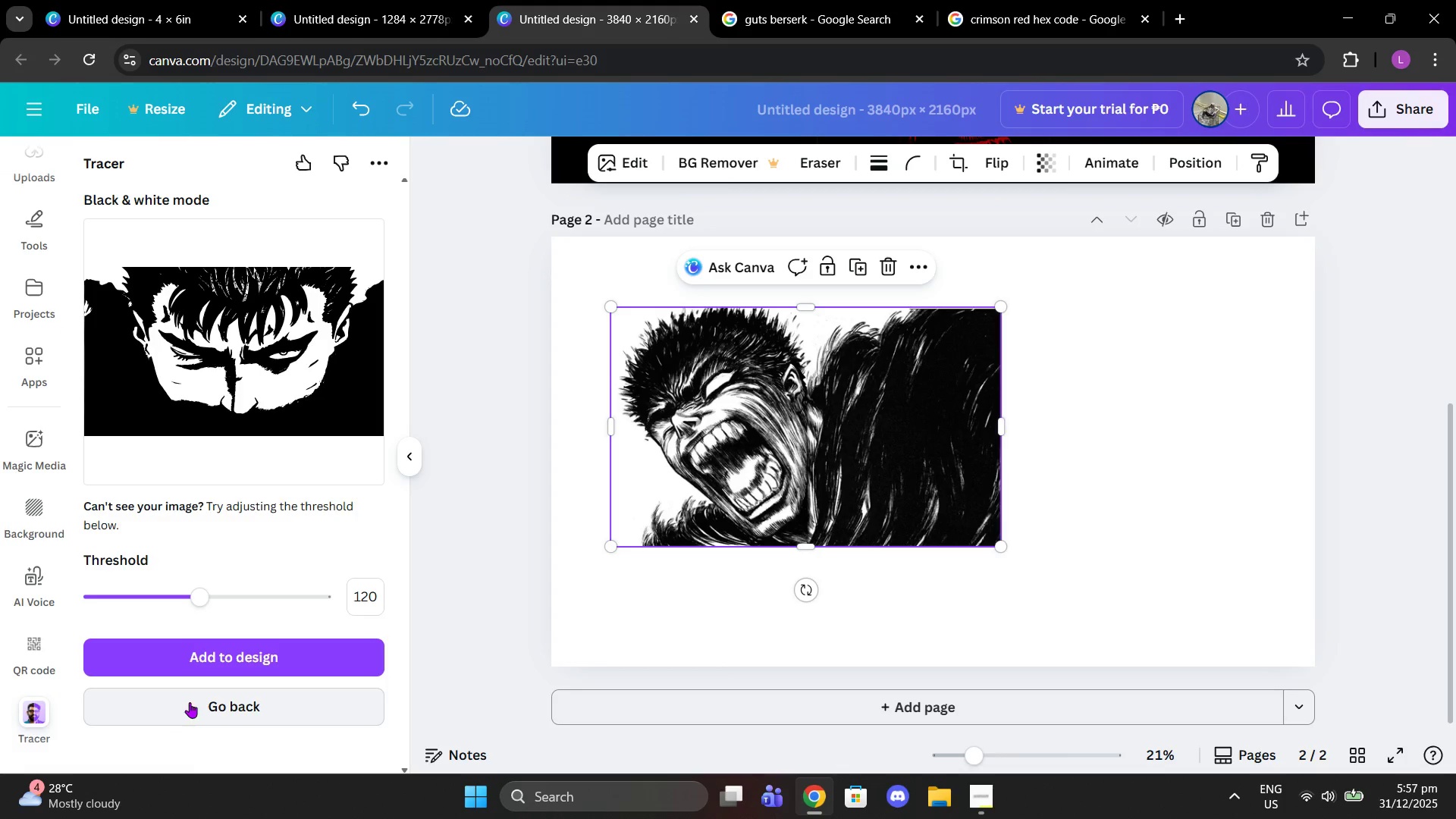 
left_click([190, 702])
 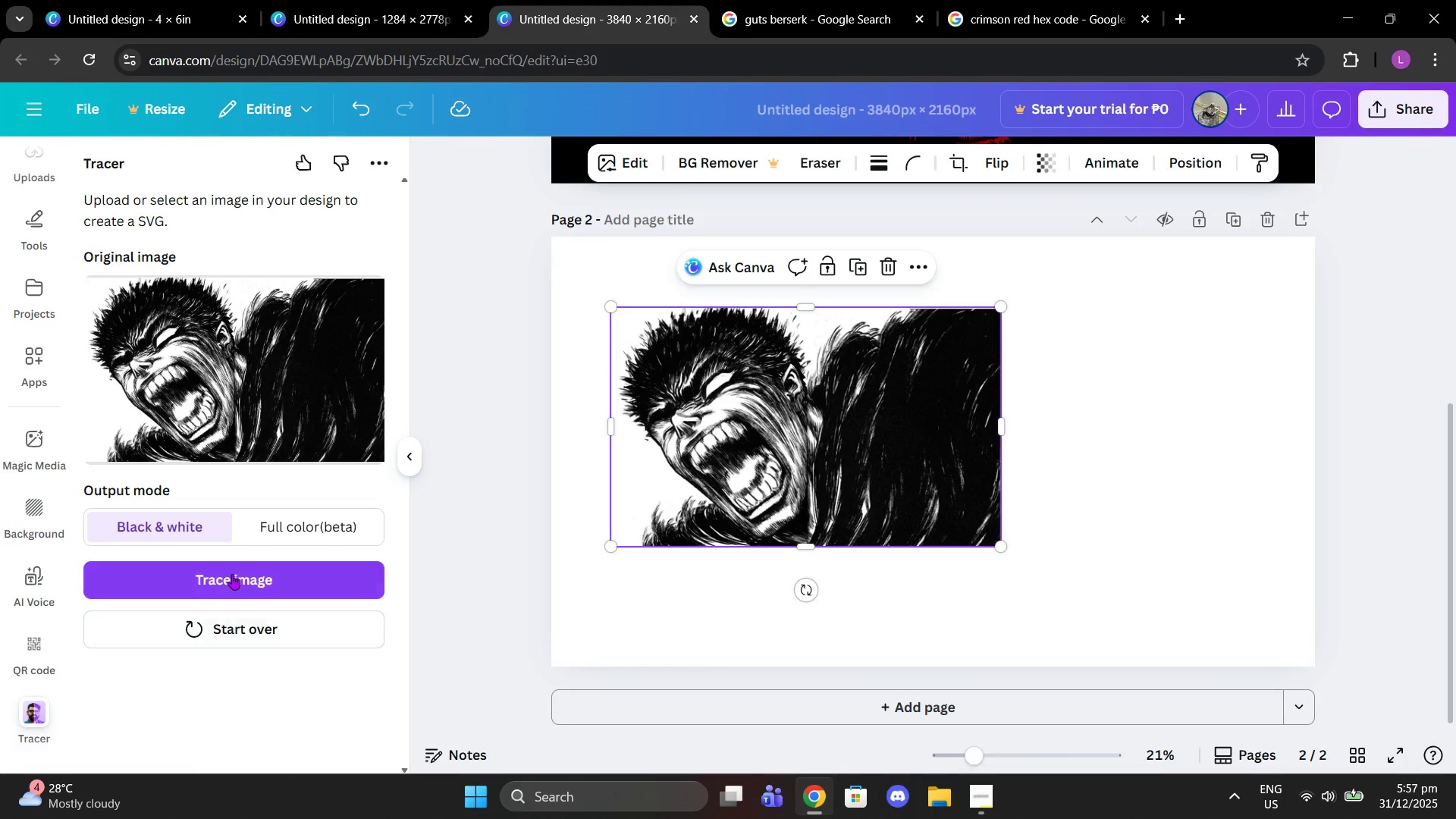 
left_click([232, 574])
 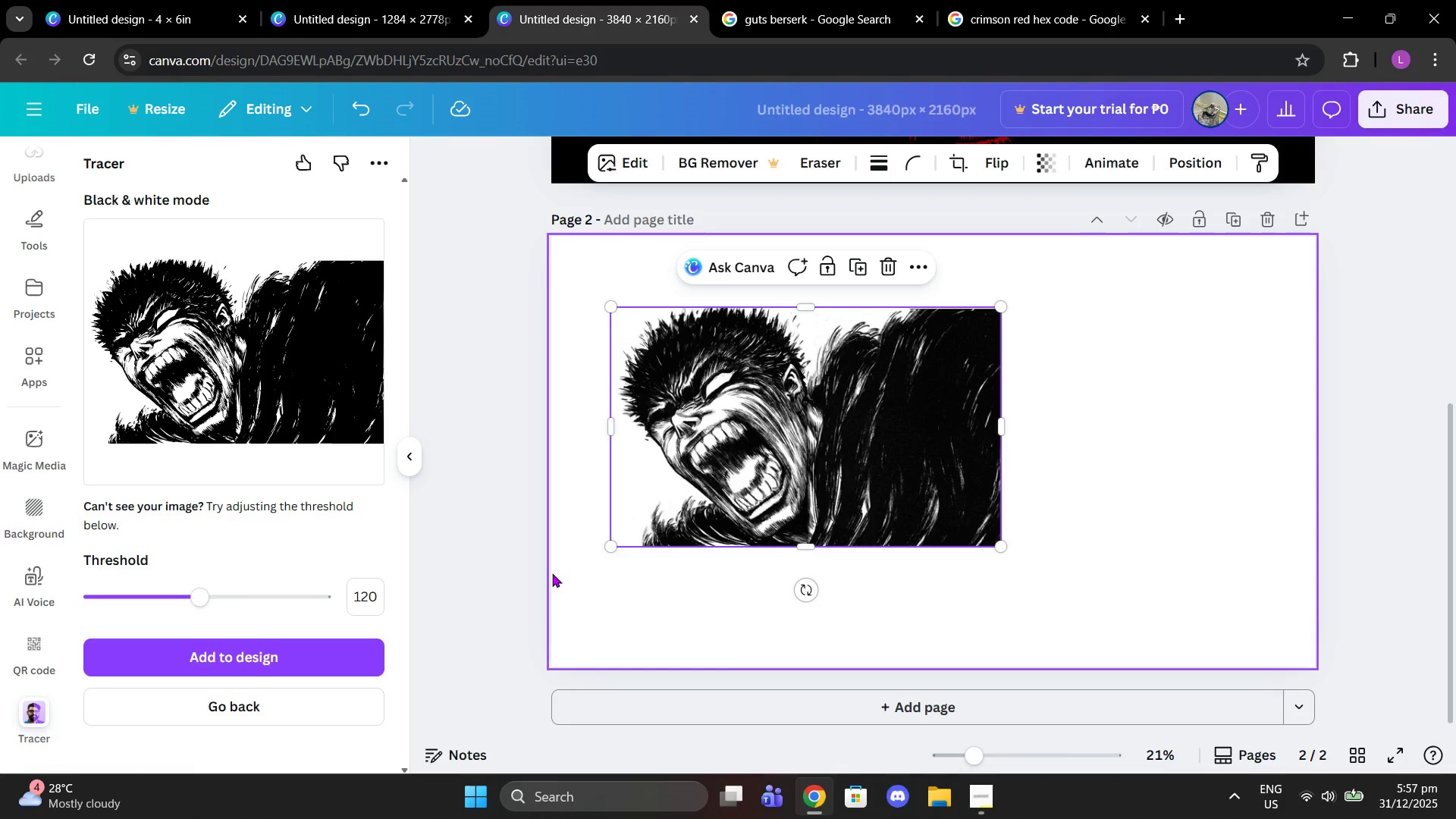 
wait(5.05)
 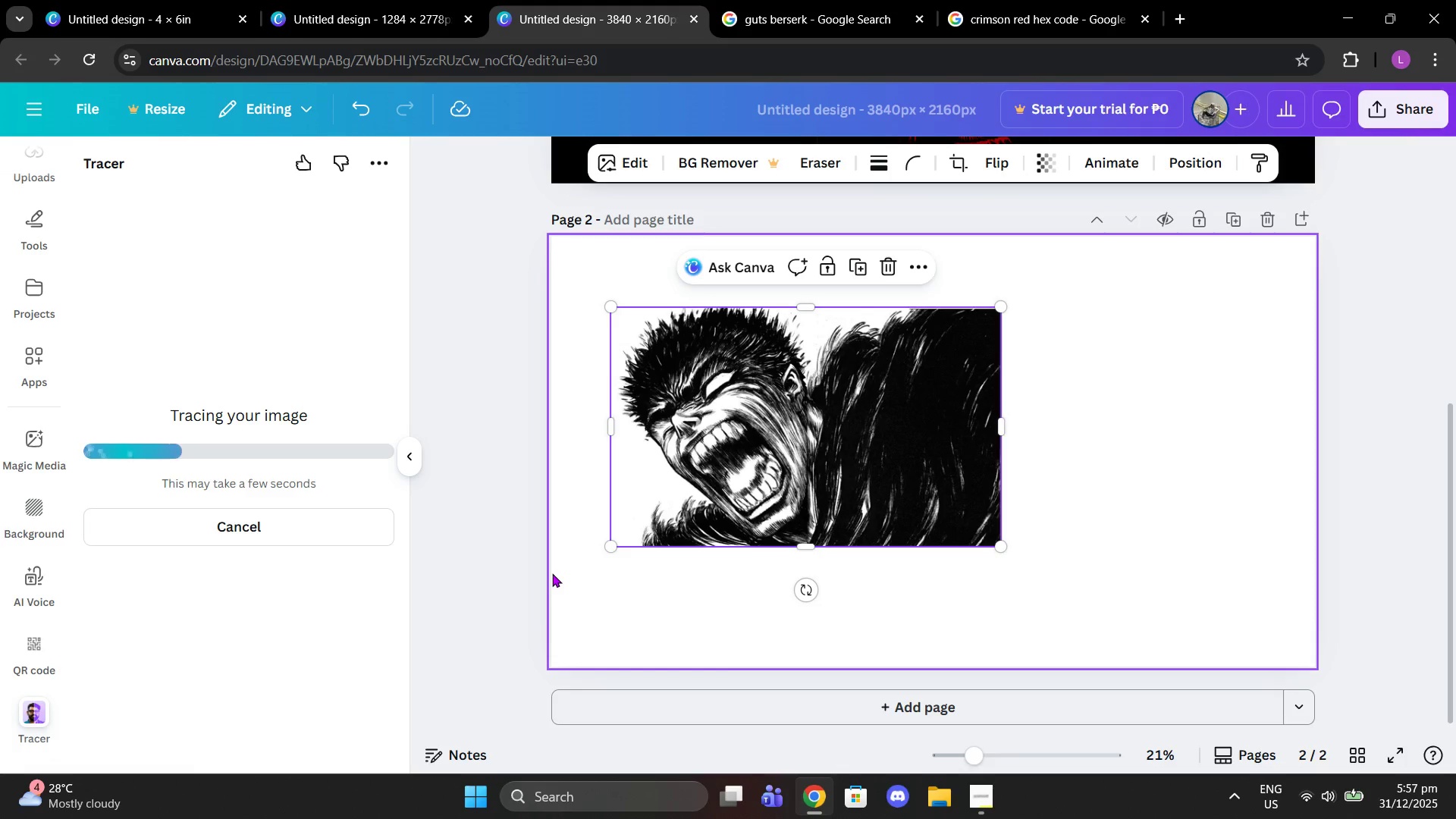 
left_click([319, 654])
 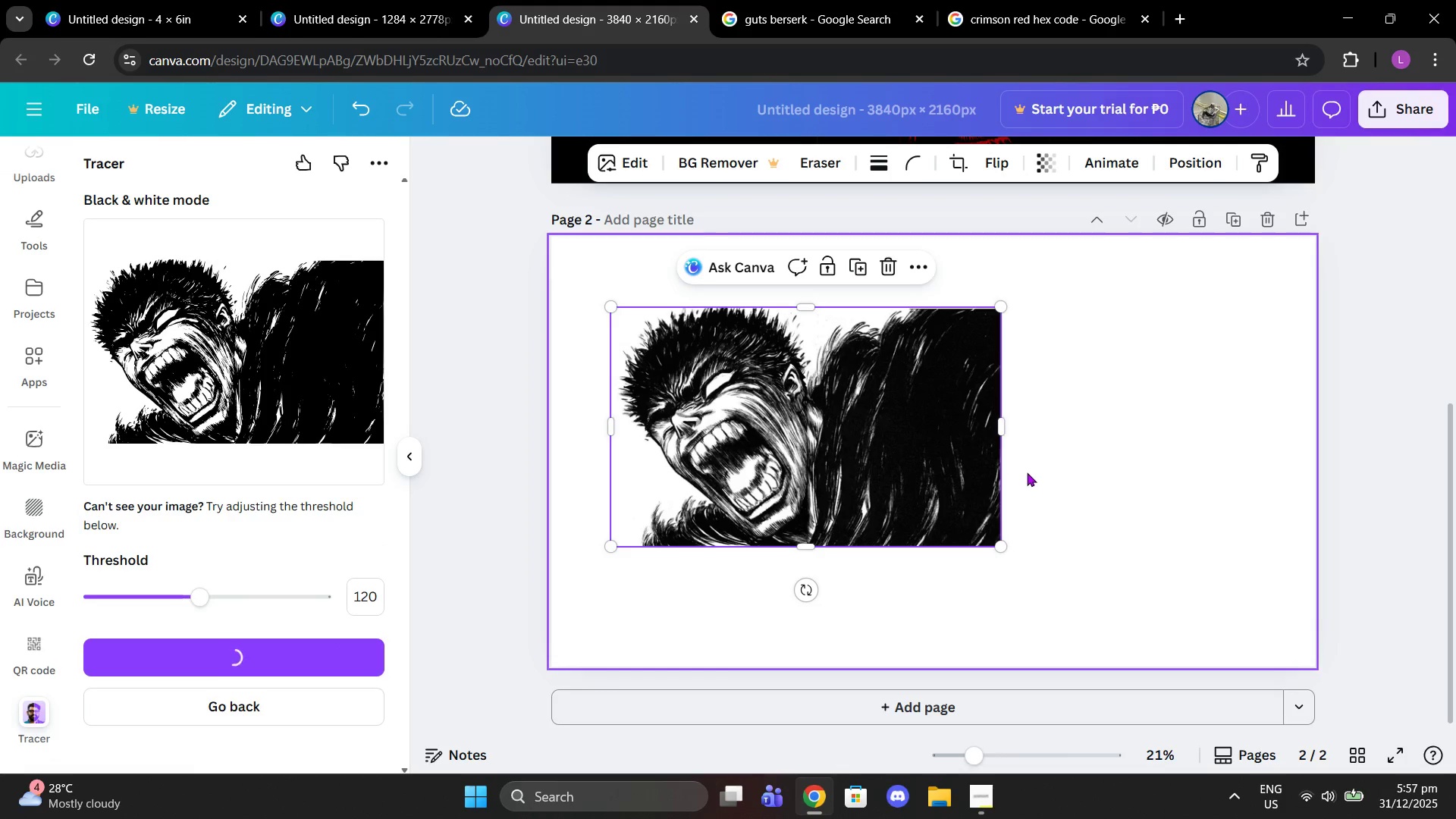 
mouse_move([889, 441])
 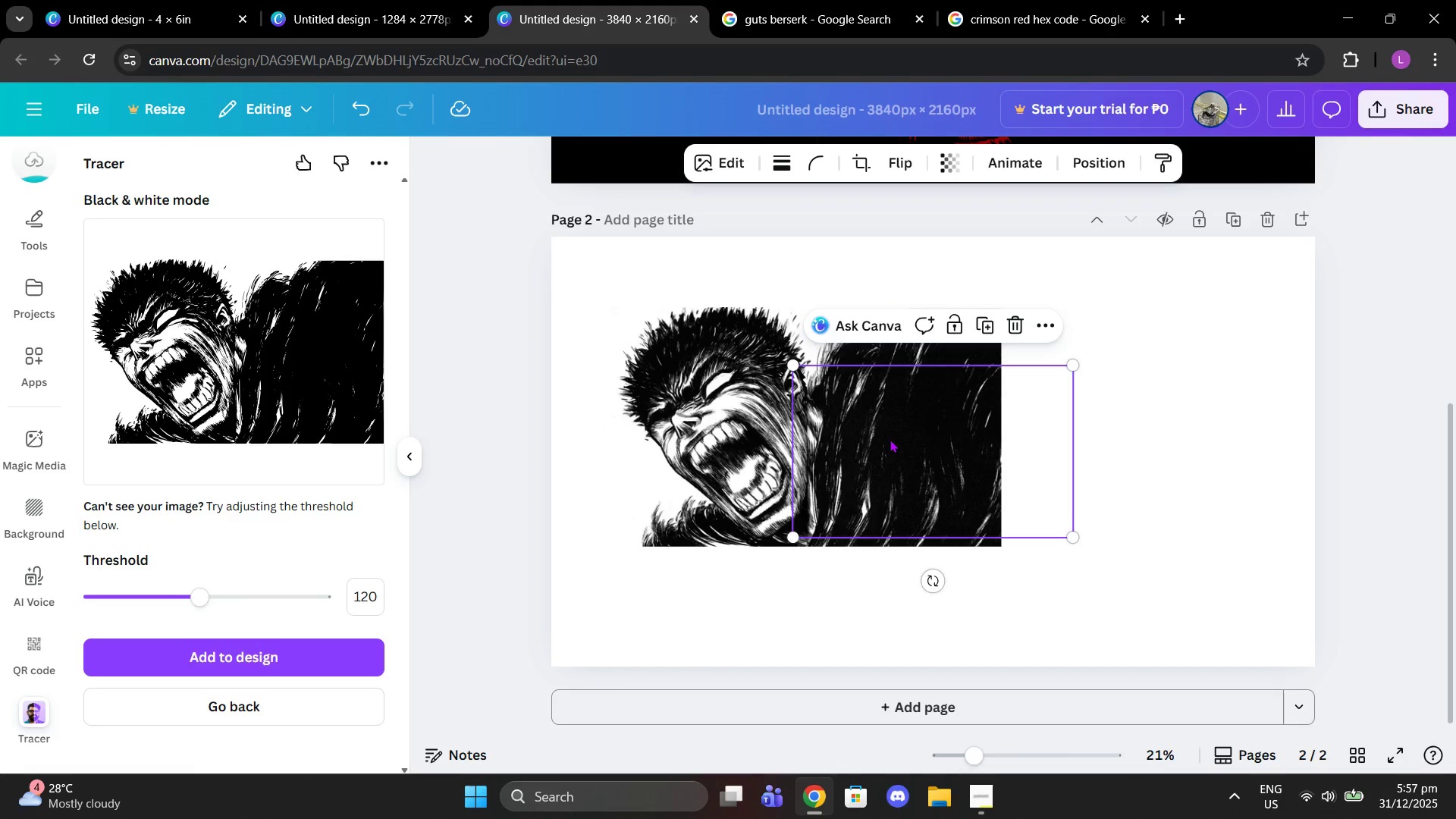 
left_click_drag(start_coordinate=[890, 439], to_coordinate=[1022, 439])
 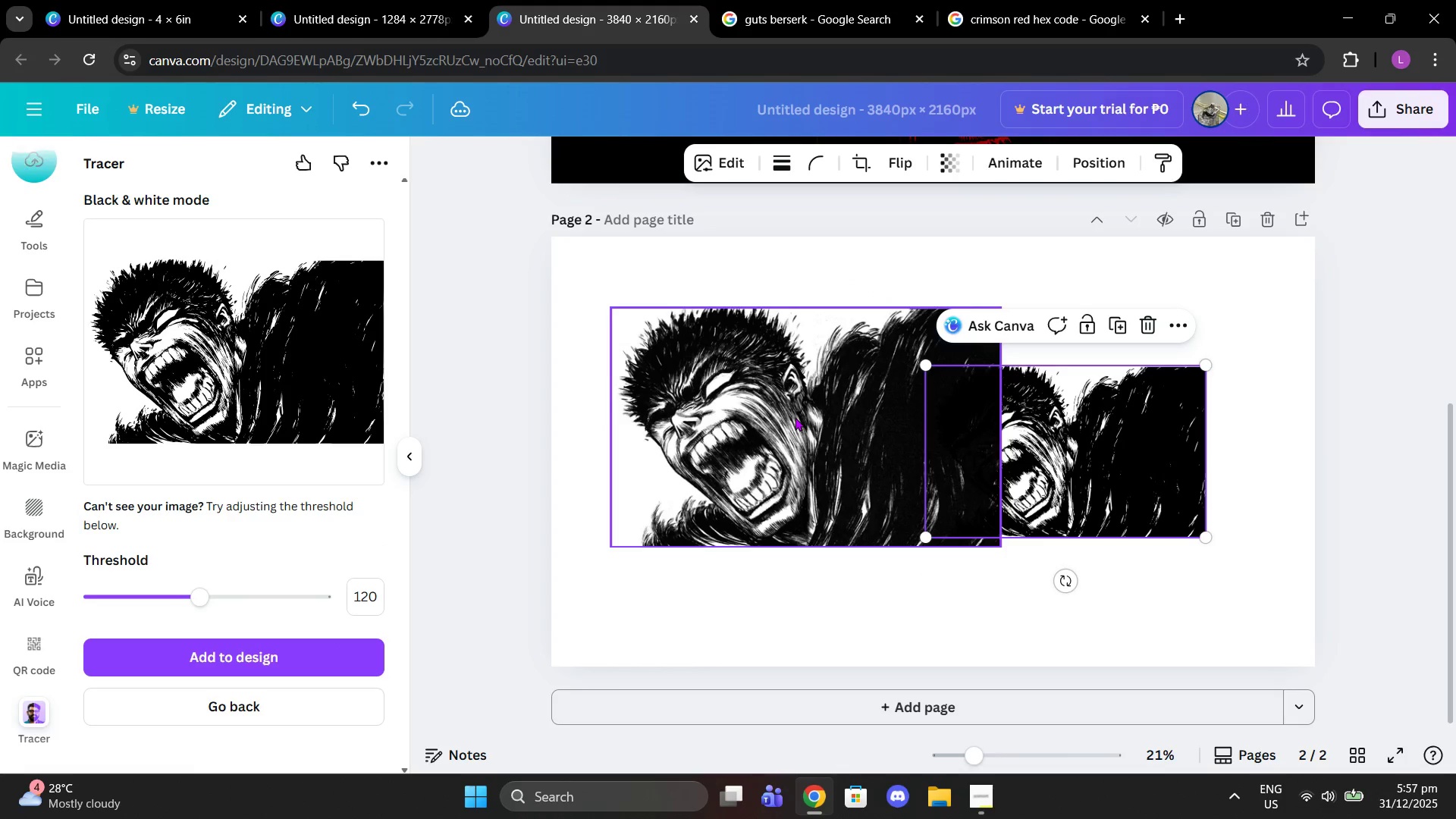 
left_click([795, 417])
 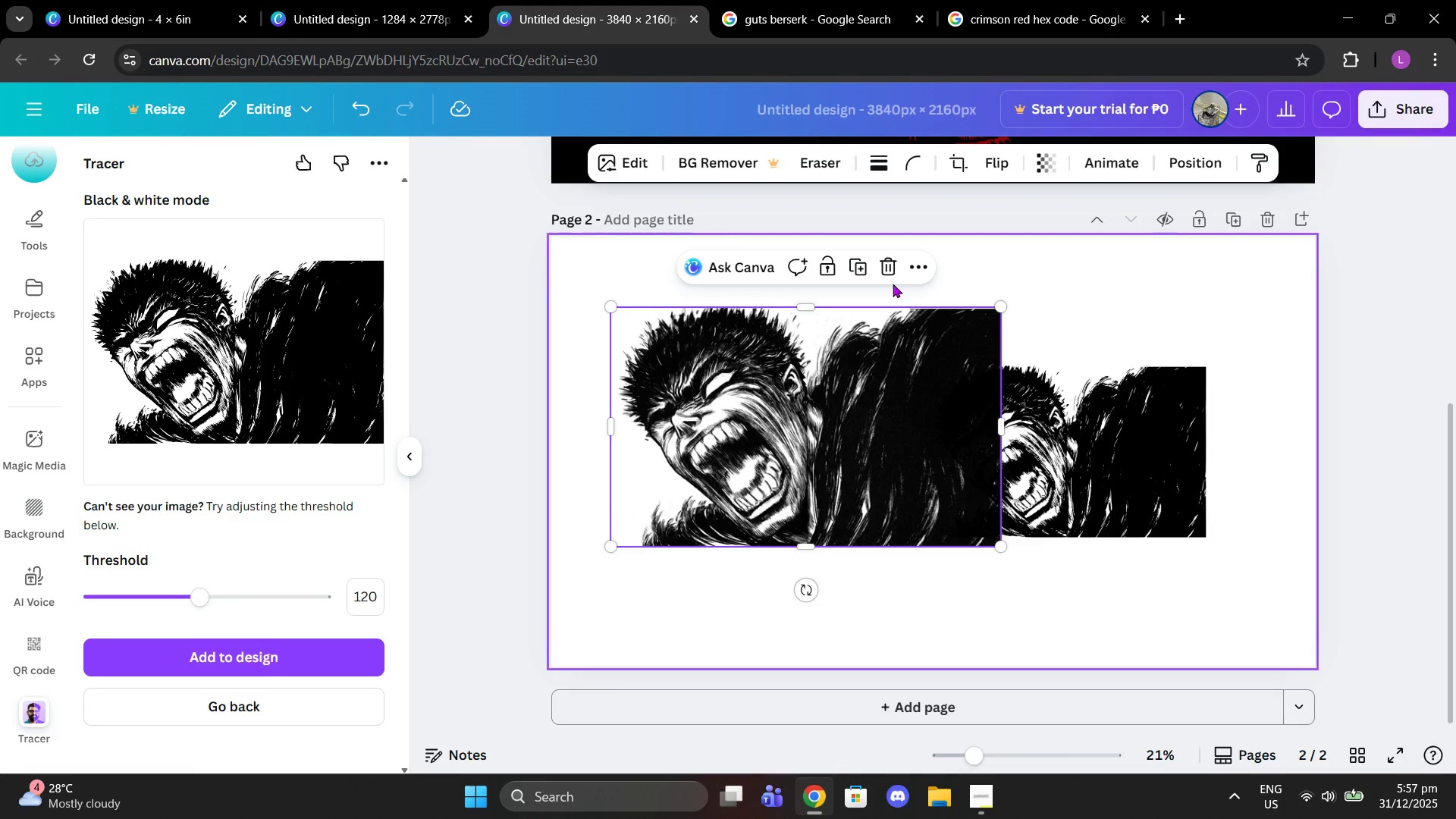 
left_click([888, 274])
 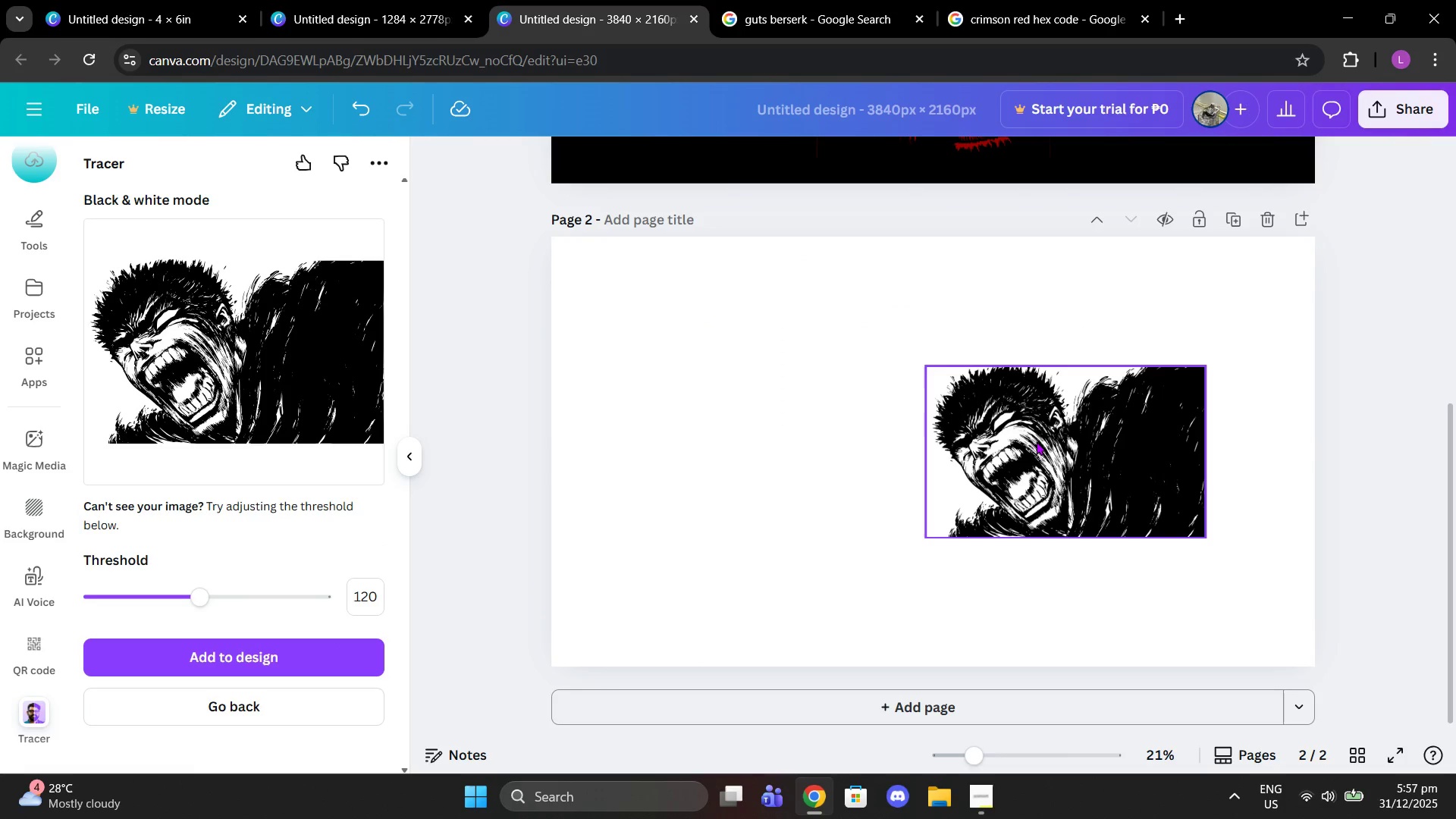 
left_click([1036, 441])
 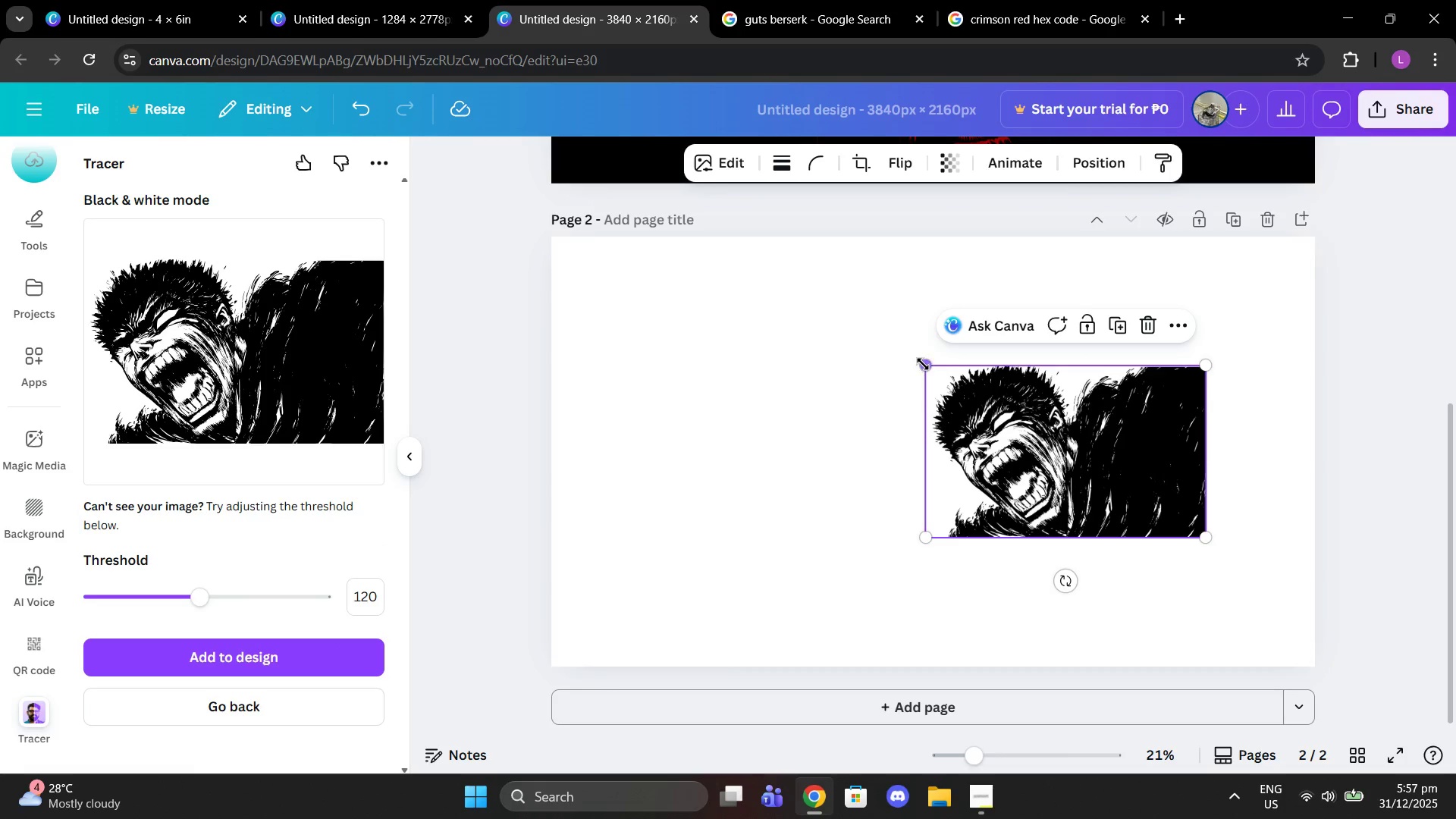 
left_click_drag(start_coordinate=[923, 364], to_coordinate=[834, 324])
 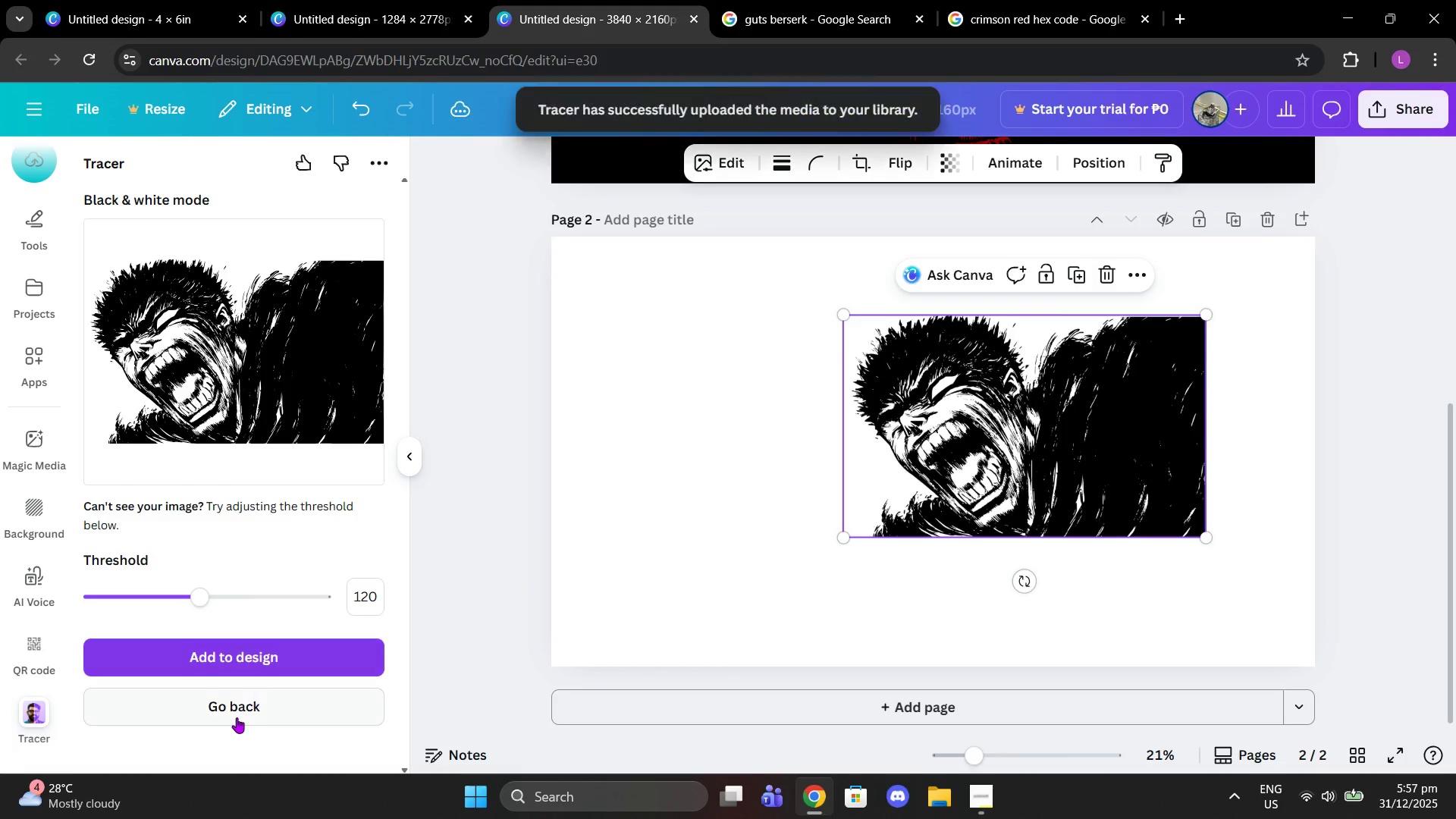 
left_click([237, 717])
 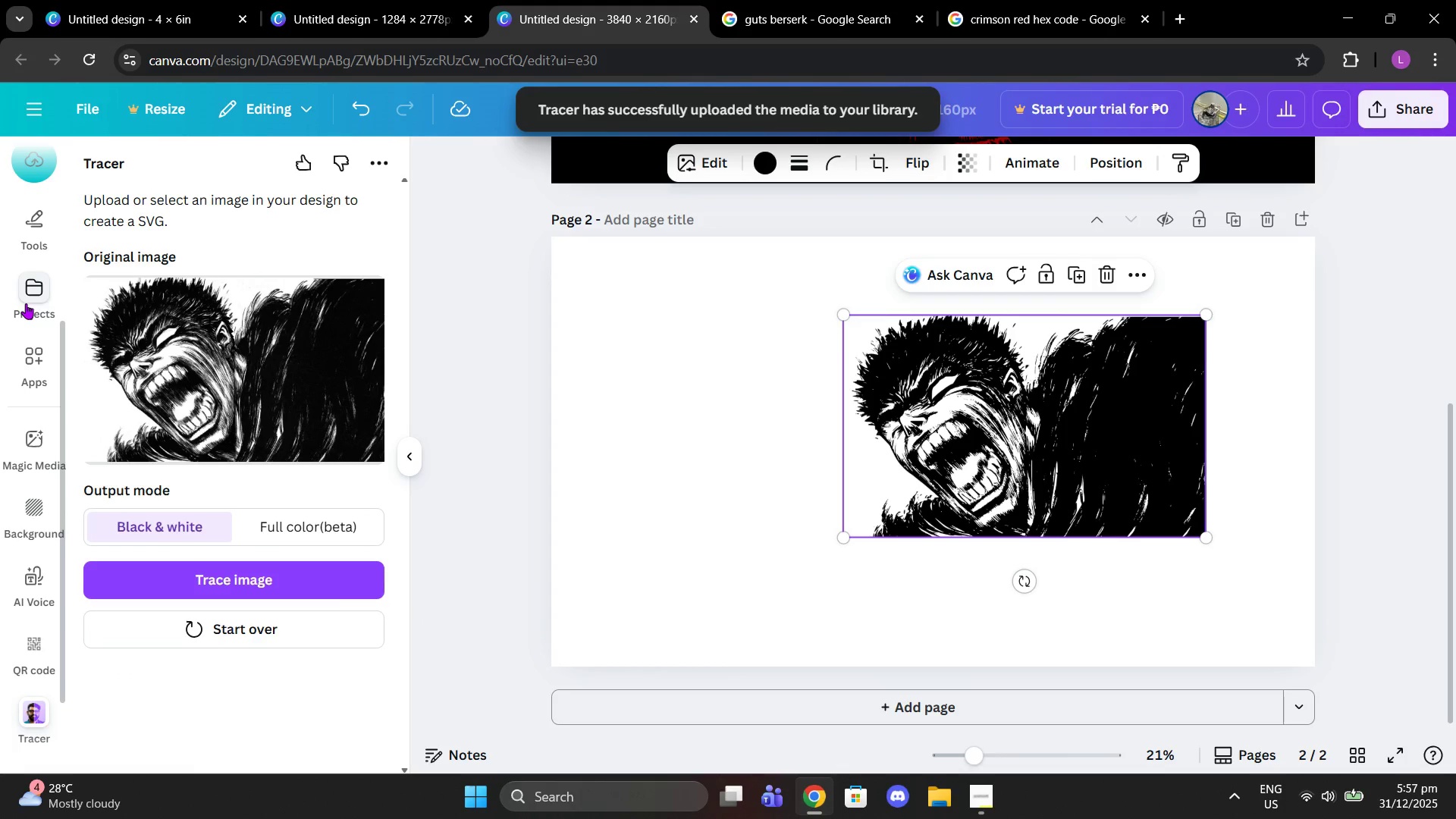 
scroll: coordinate [26, 306], scroll_direction: up, amount: 3.0
 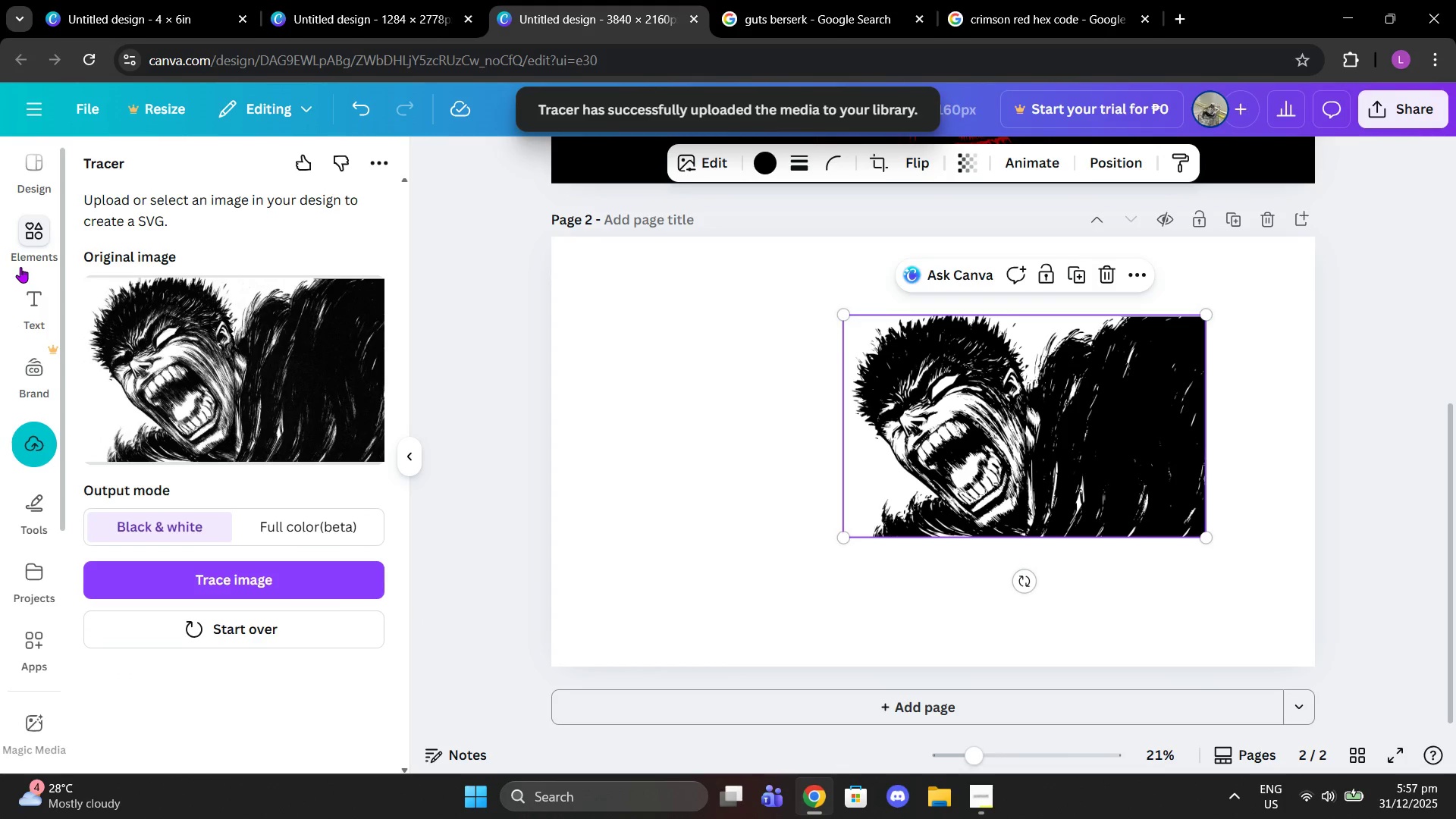 
left_click([20, 267])
 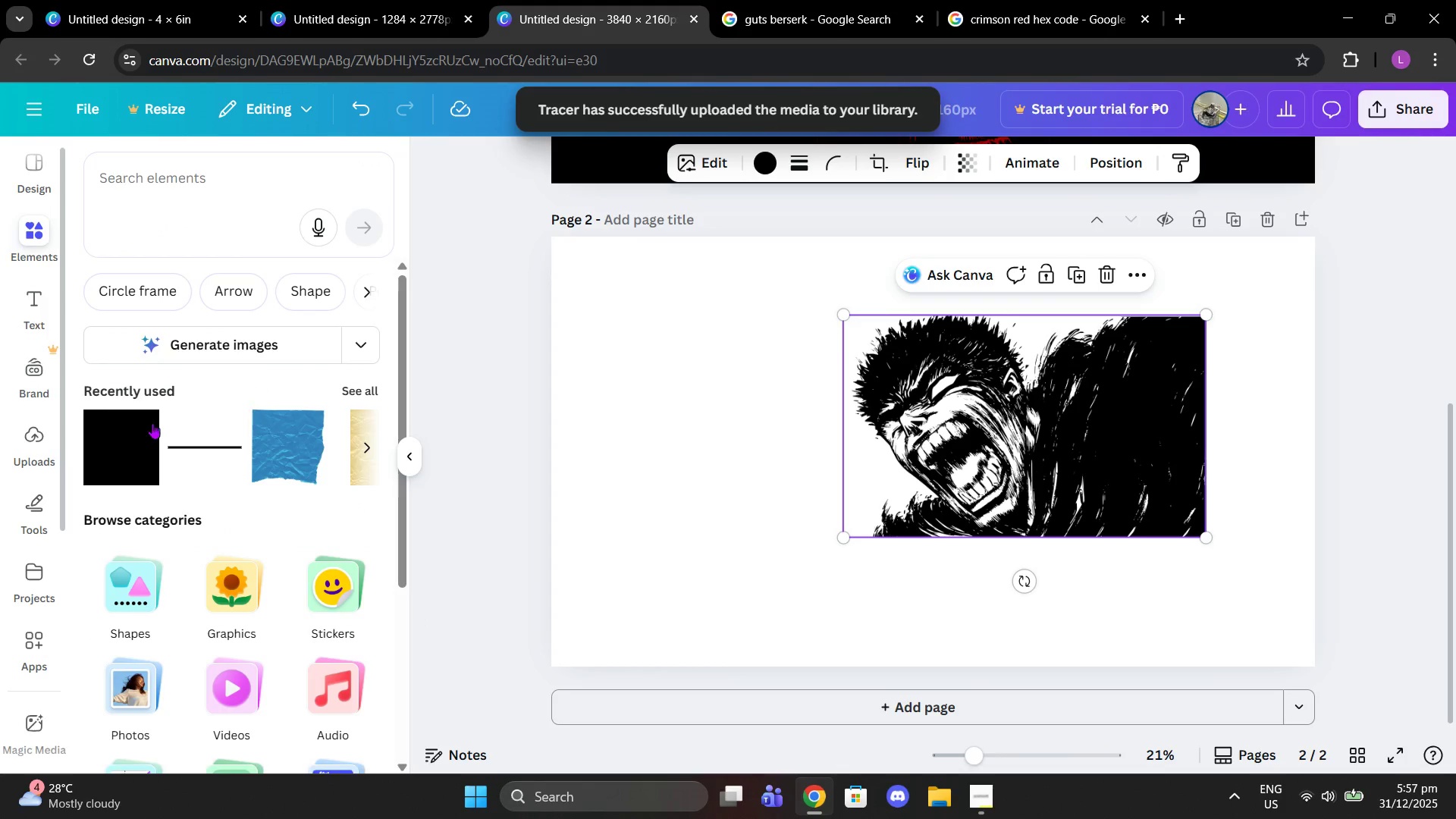 
left_click([93, 430])
 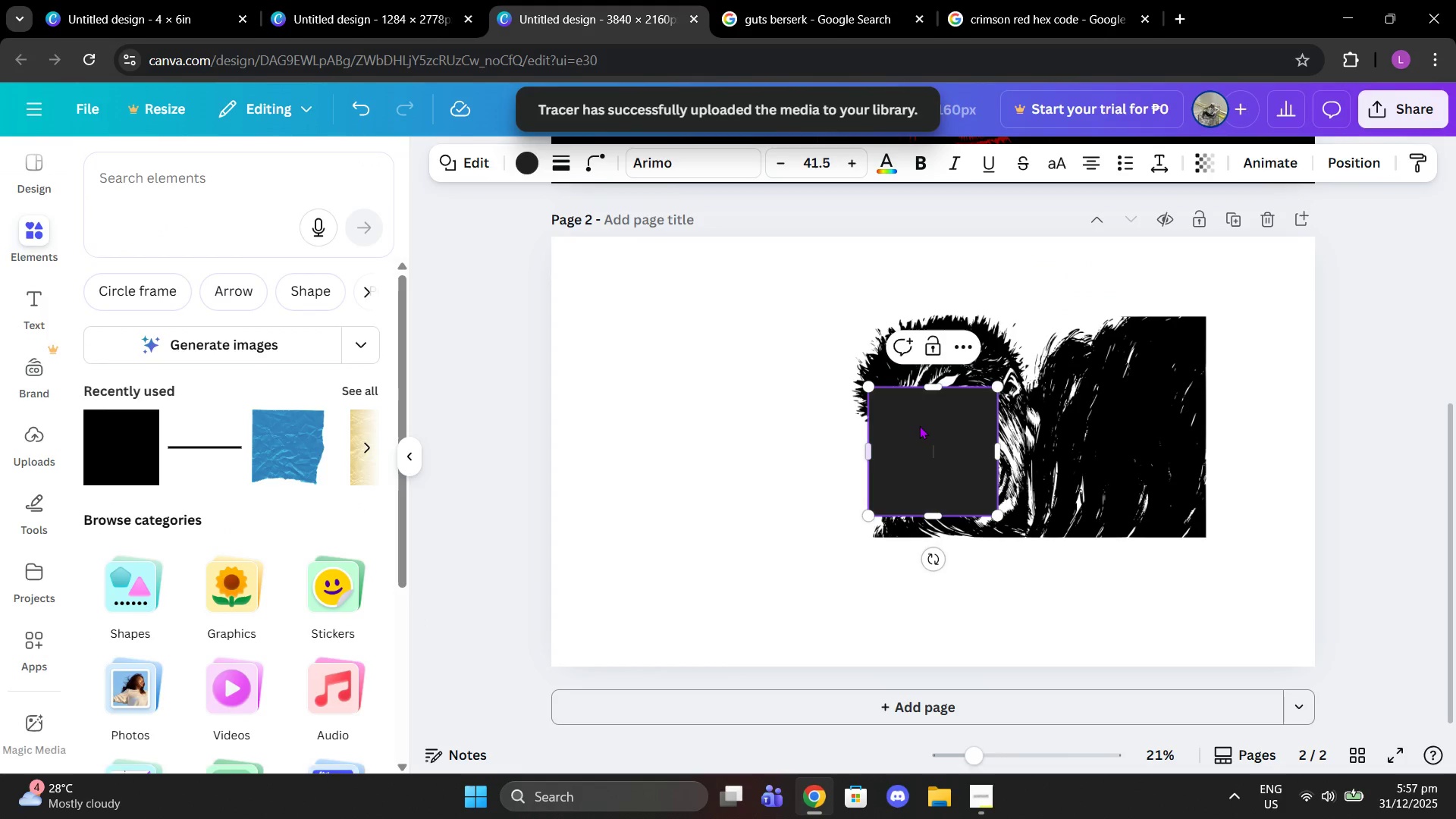 
left_click_drag(start_coordinate=[918, 425], to_coordinate=[932, 416])
 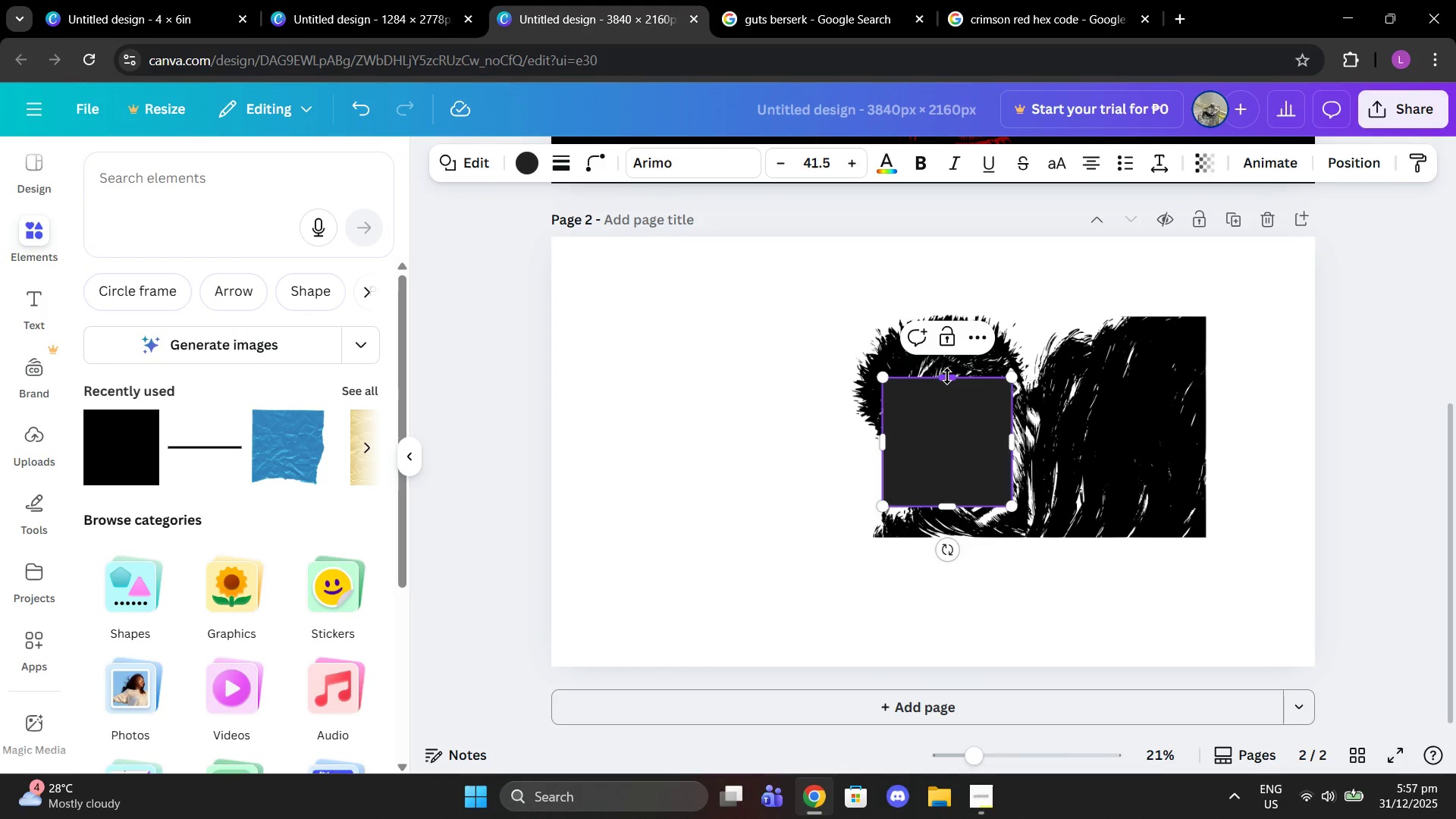 
left_click_drag(start_coordinate=[947, 376], to_coordinate=[939, 317])
 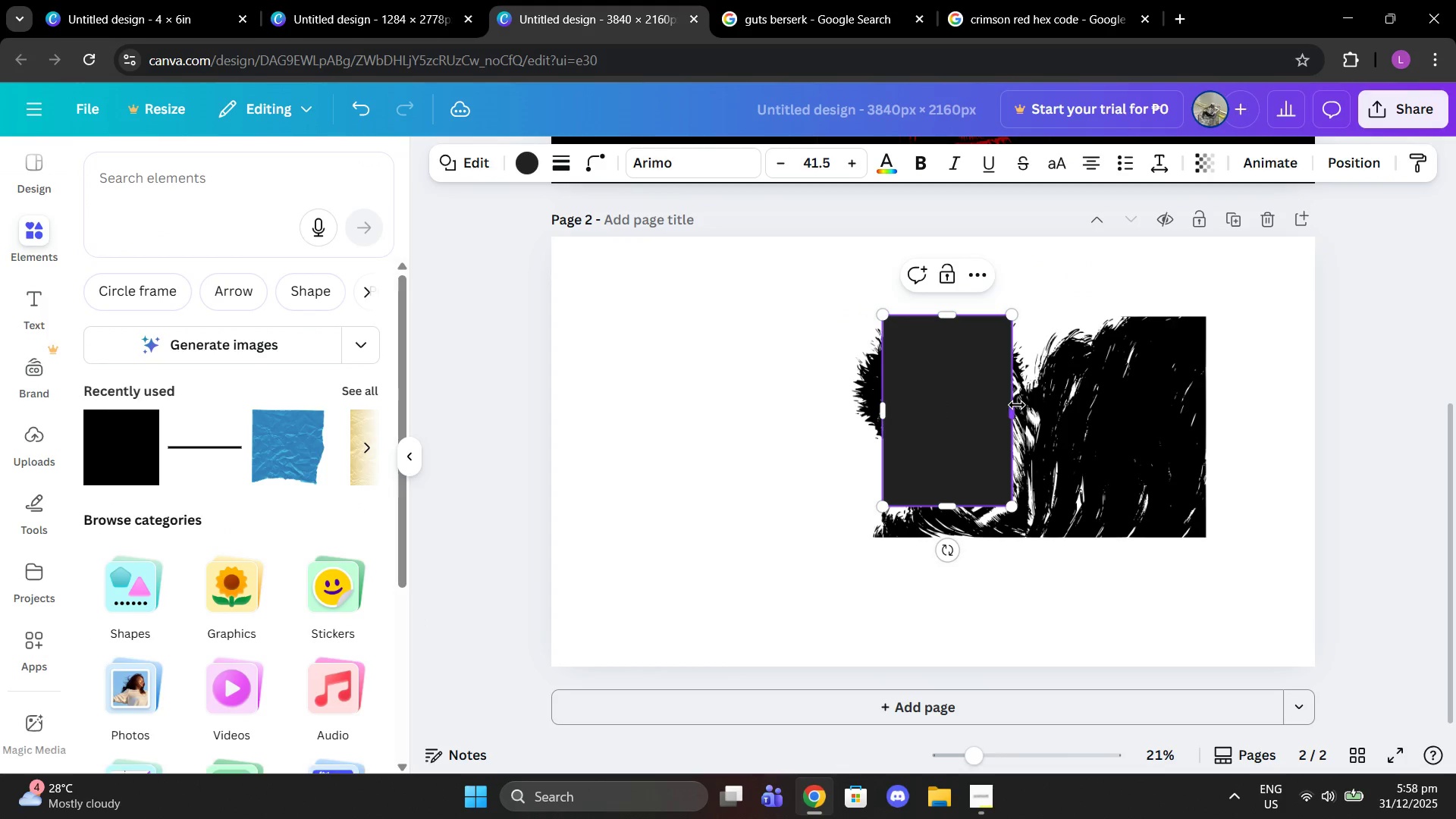 
left_click_drag(start_coordinate=[1017, 405], to_coordinate=[1213, 405])
 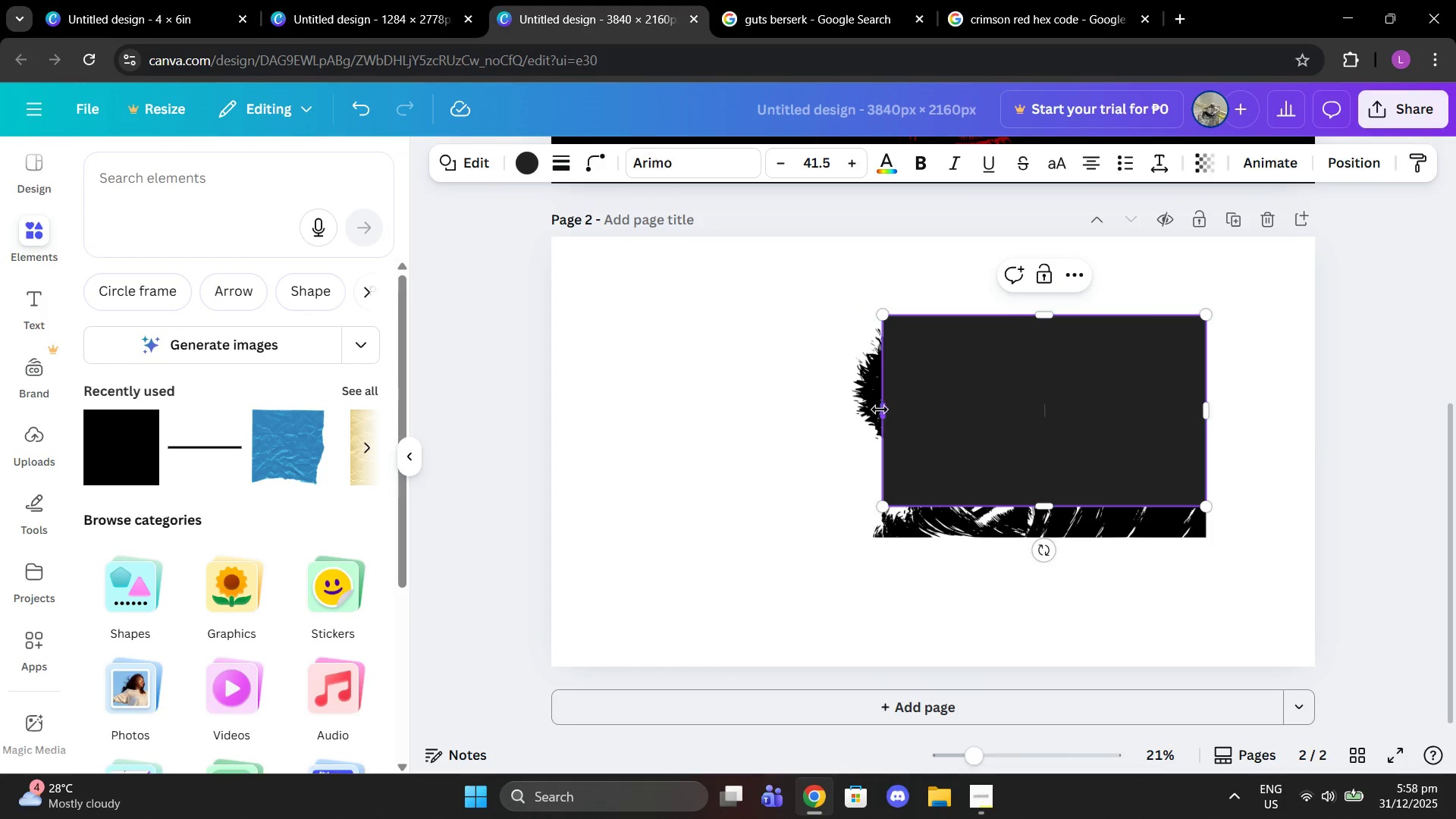 
left_click_drag(start_coordinate=[893, 410], to_coordinate=[857, 407])
 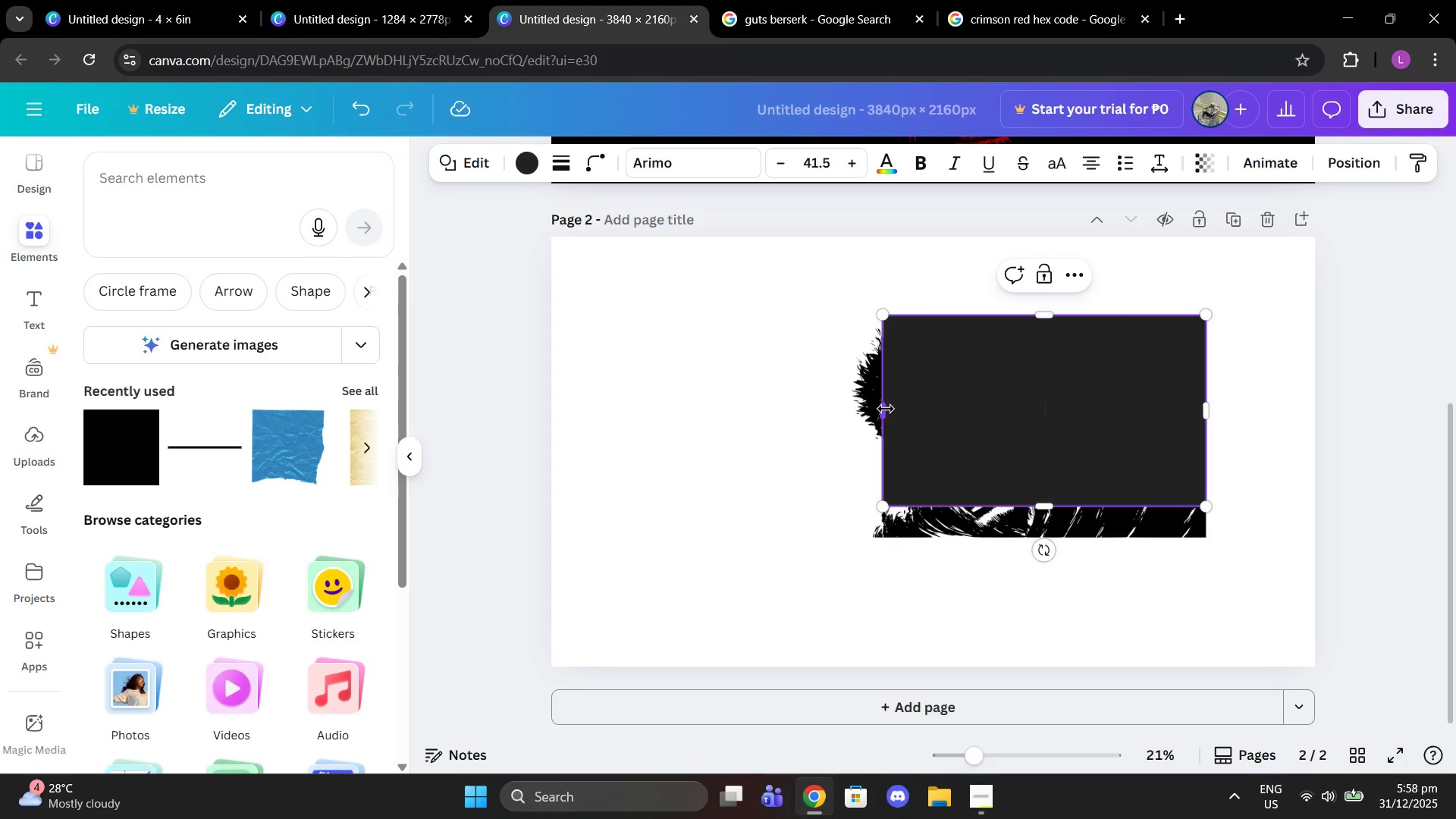 
left_click_drag(start_coordinate=[886, 409], to_coordinate=[846, 406])
 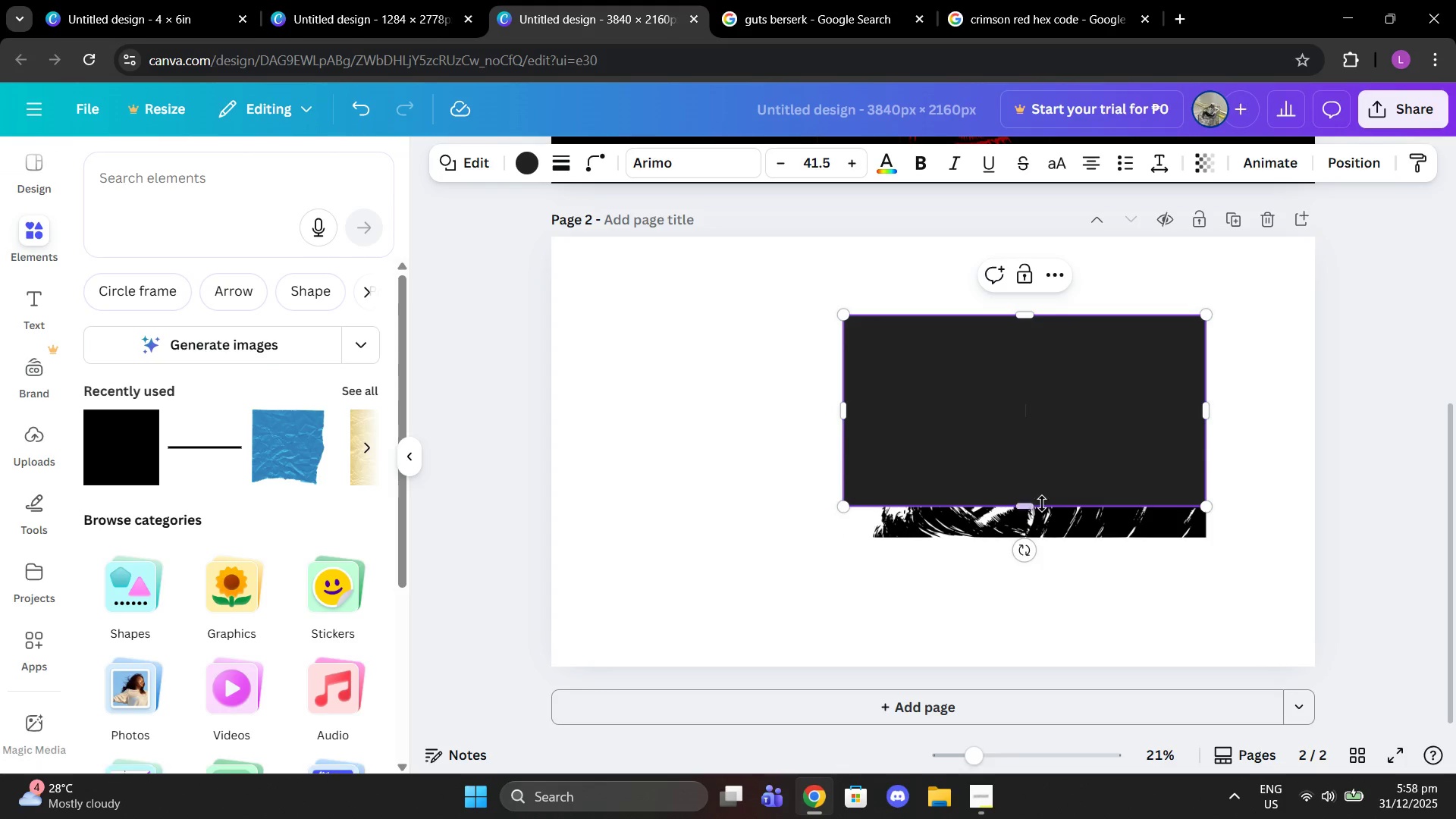 
left_click_drag(start_coordinate=[1041, 504], to_coordinate=[1051, 532])
 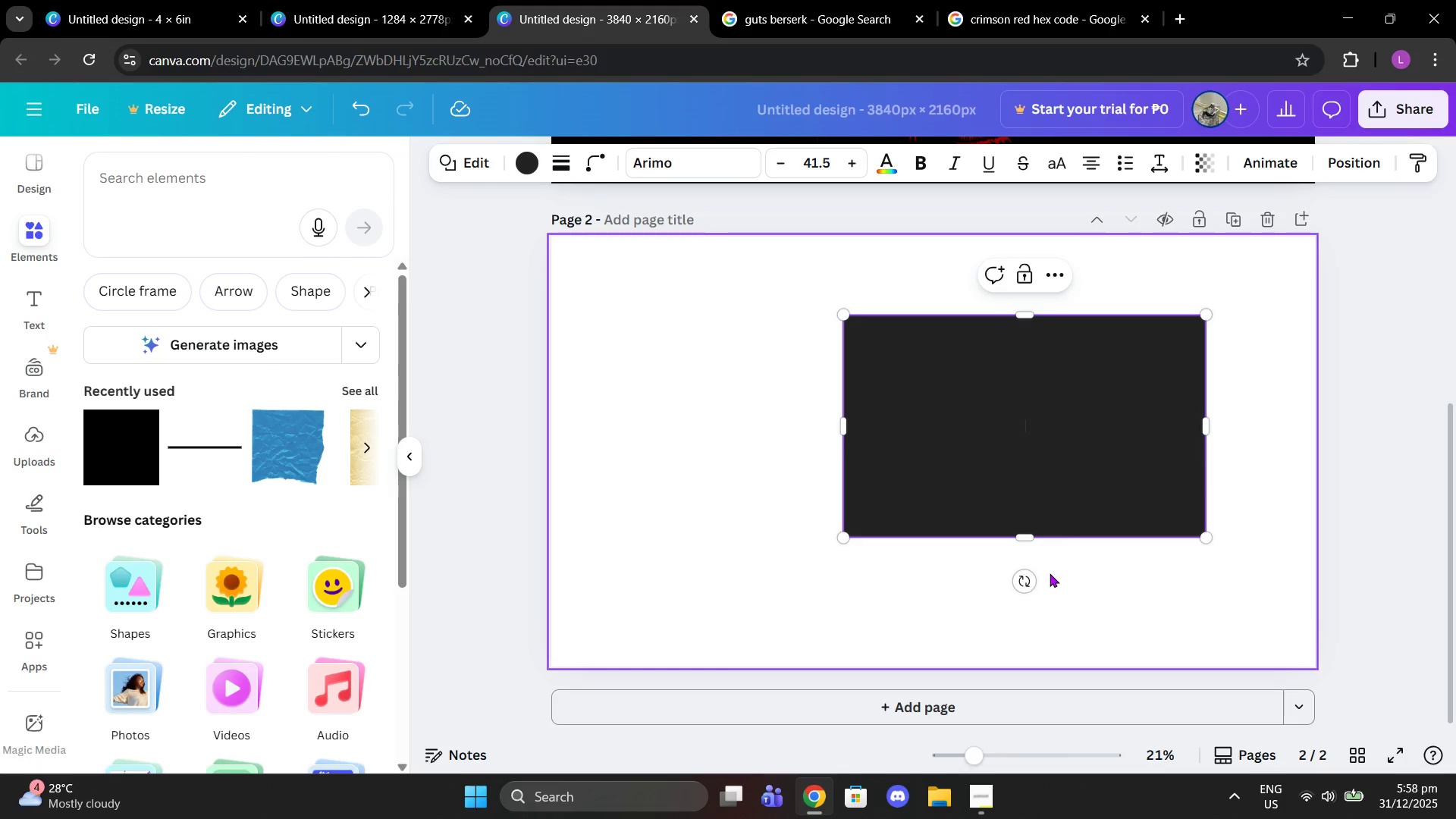 
left_click([1050, 573])
 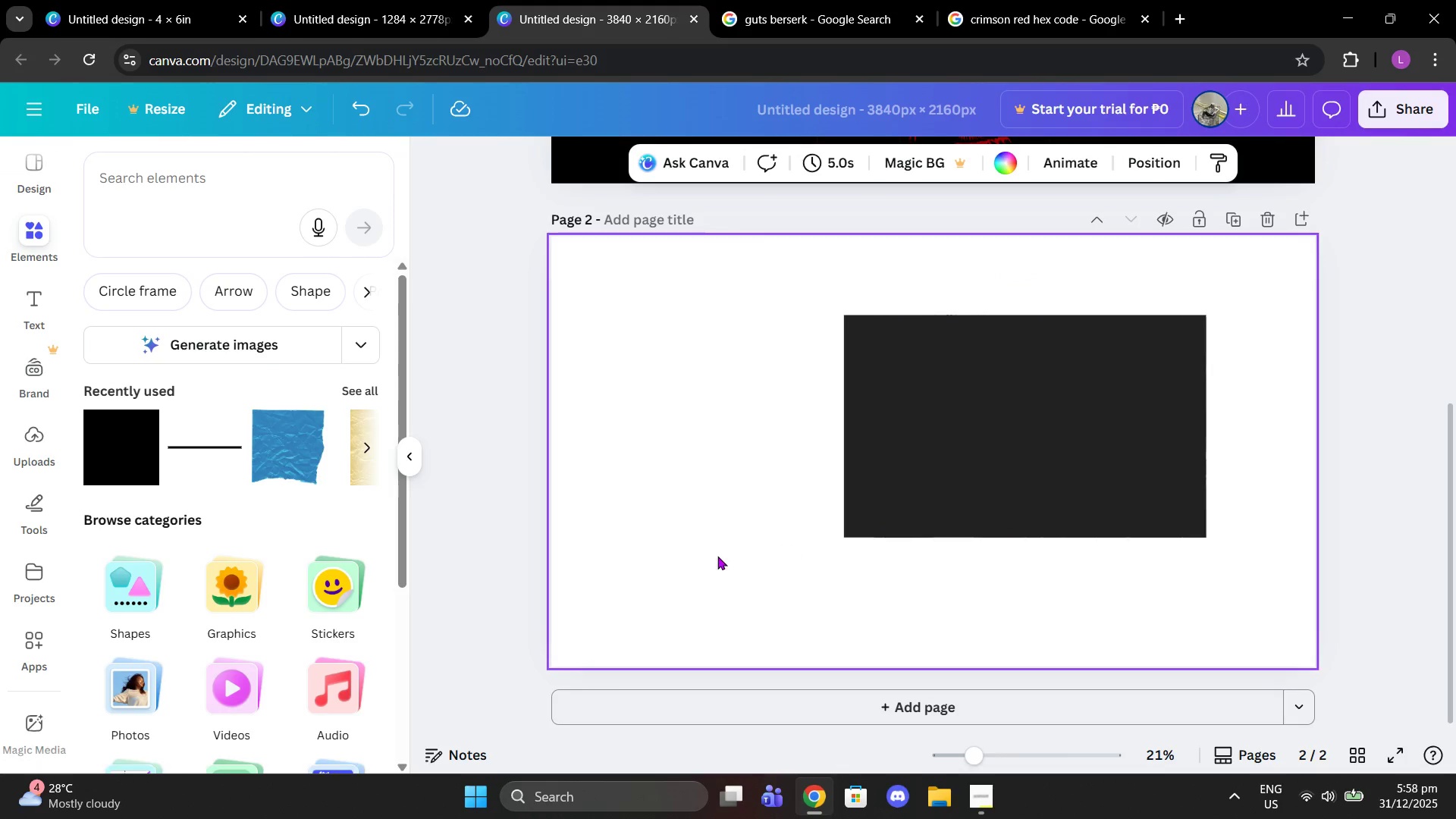 
left_click_drag(start_coordinate=[717, 556], to_coordinate=[1015, 388])
 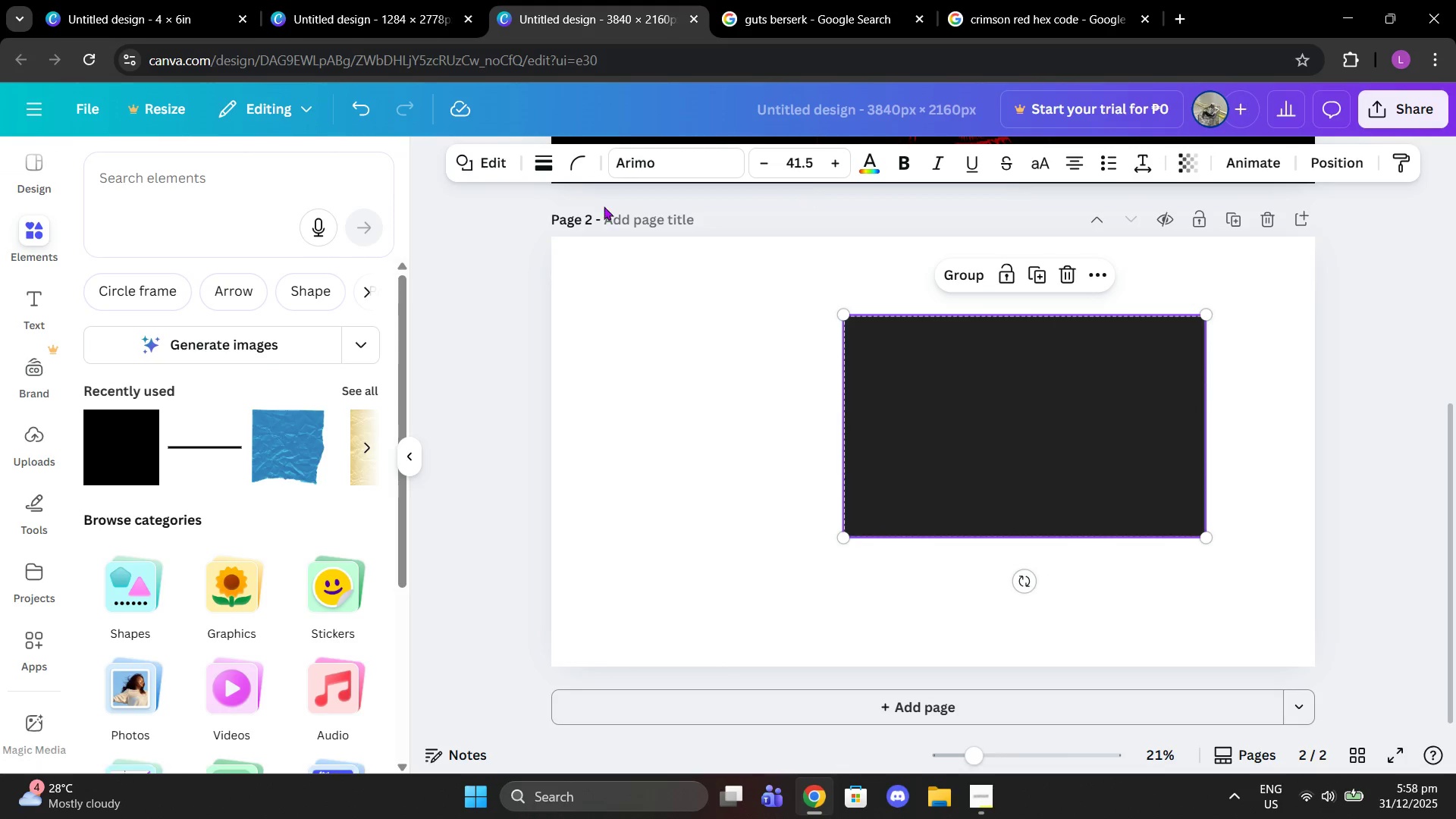 
left_click([795, 419])
 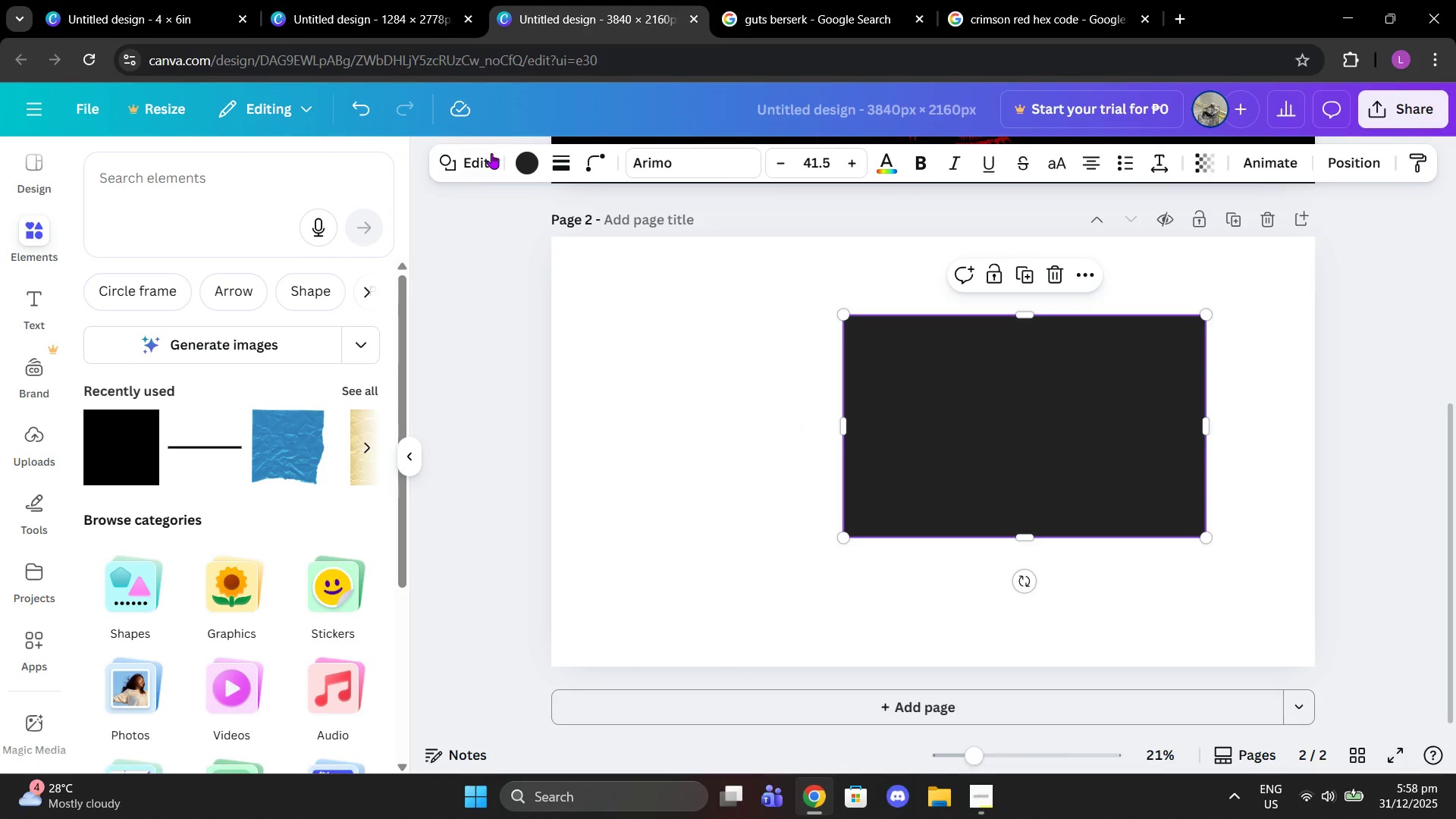 
left_click([531, 166])
 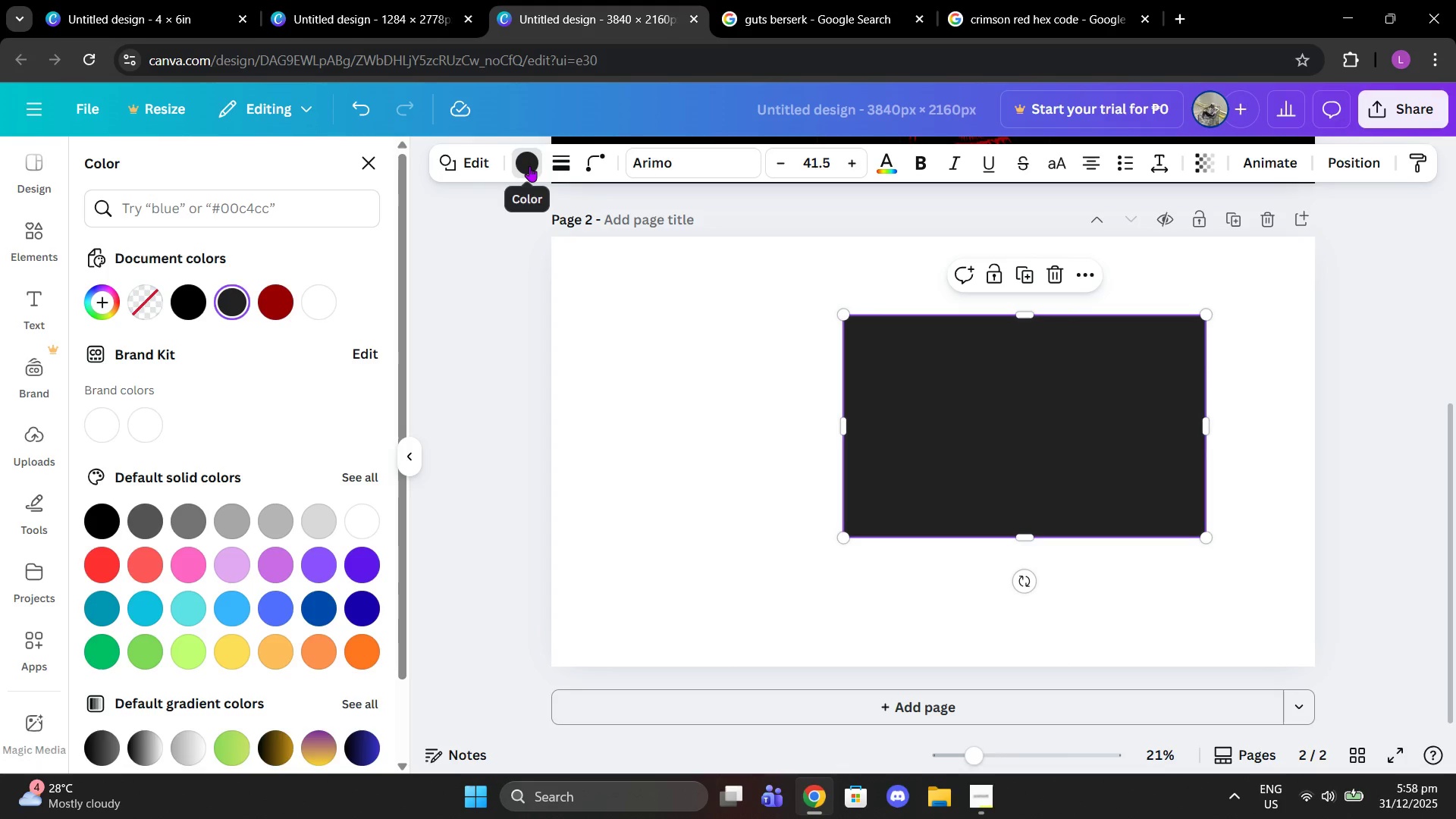 
wait(13.45)
 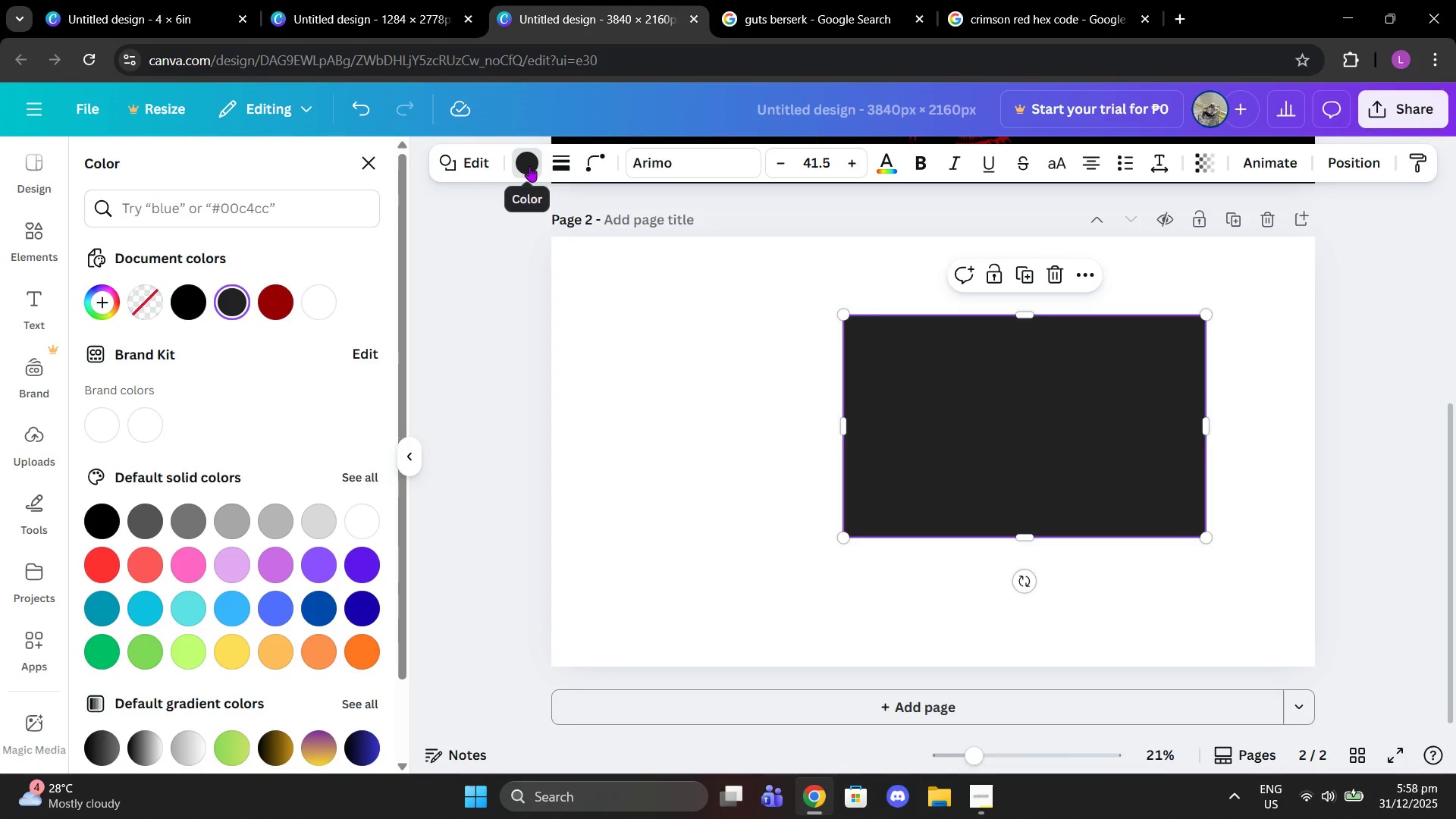 
double_click([585, 366])
 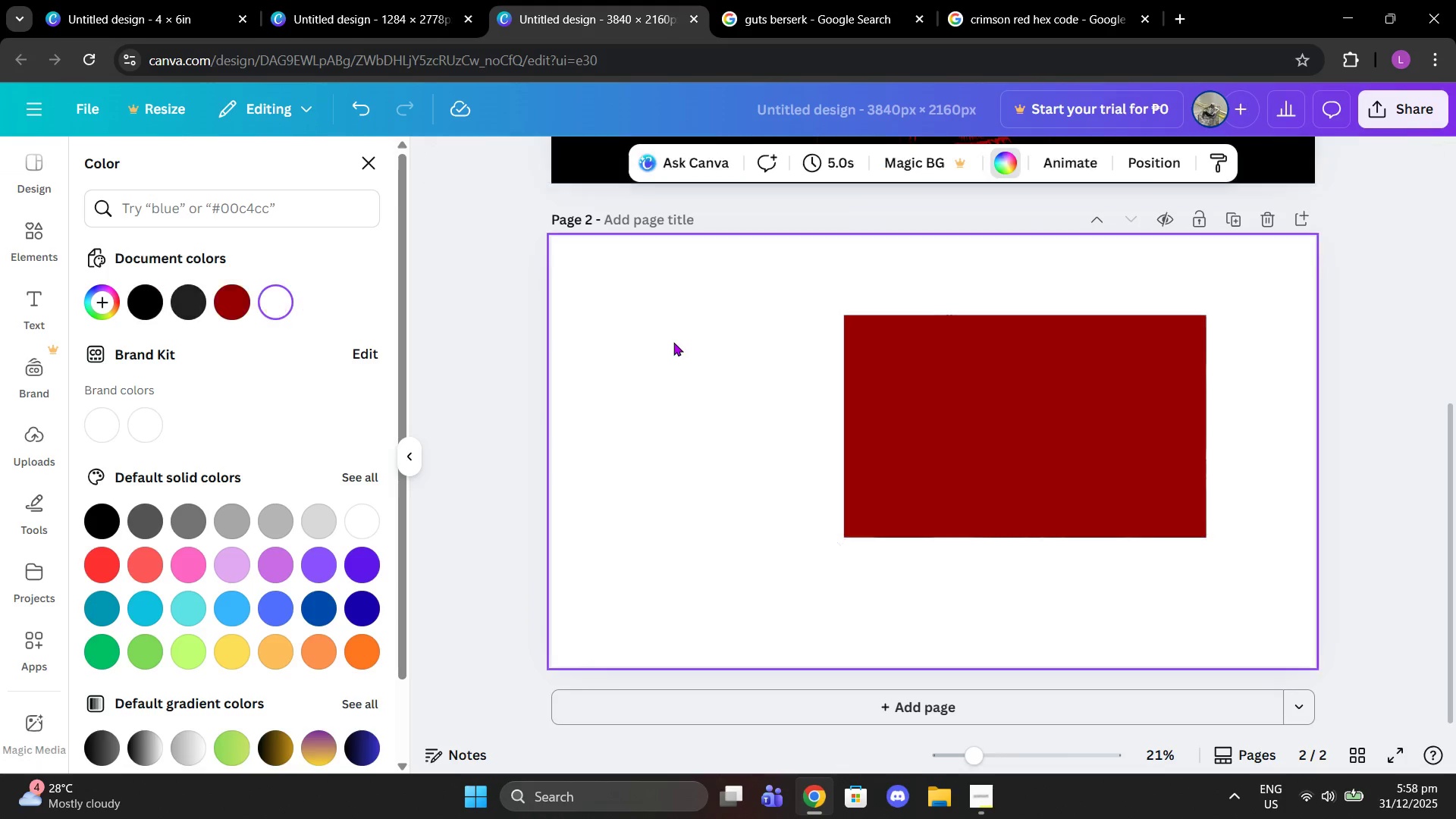 
triple_click([673, 341])
 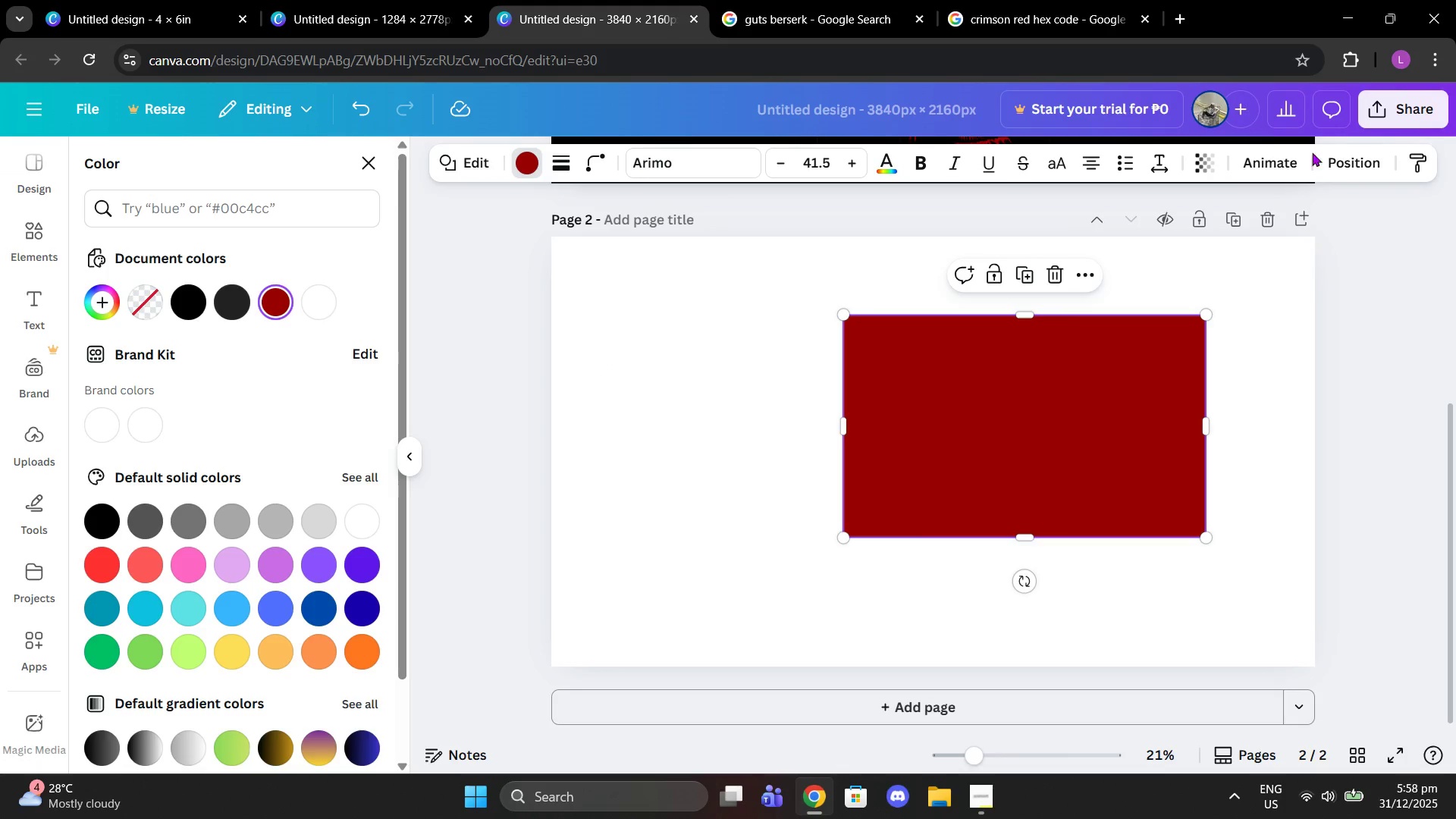 
left_click([1367, 158])
 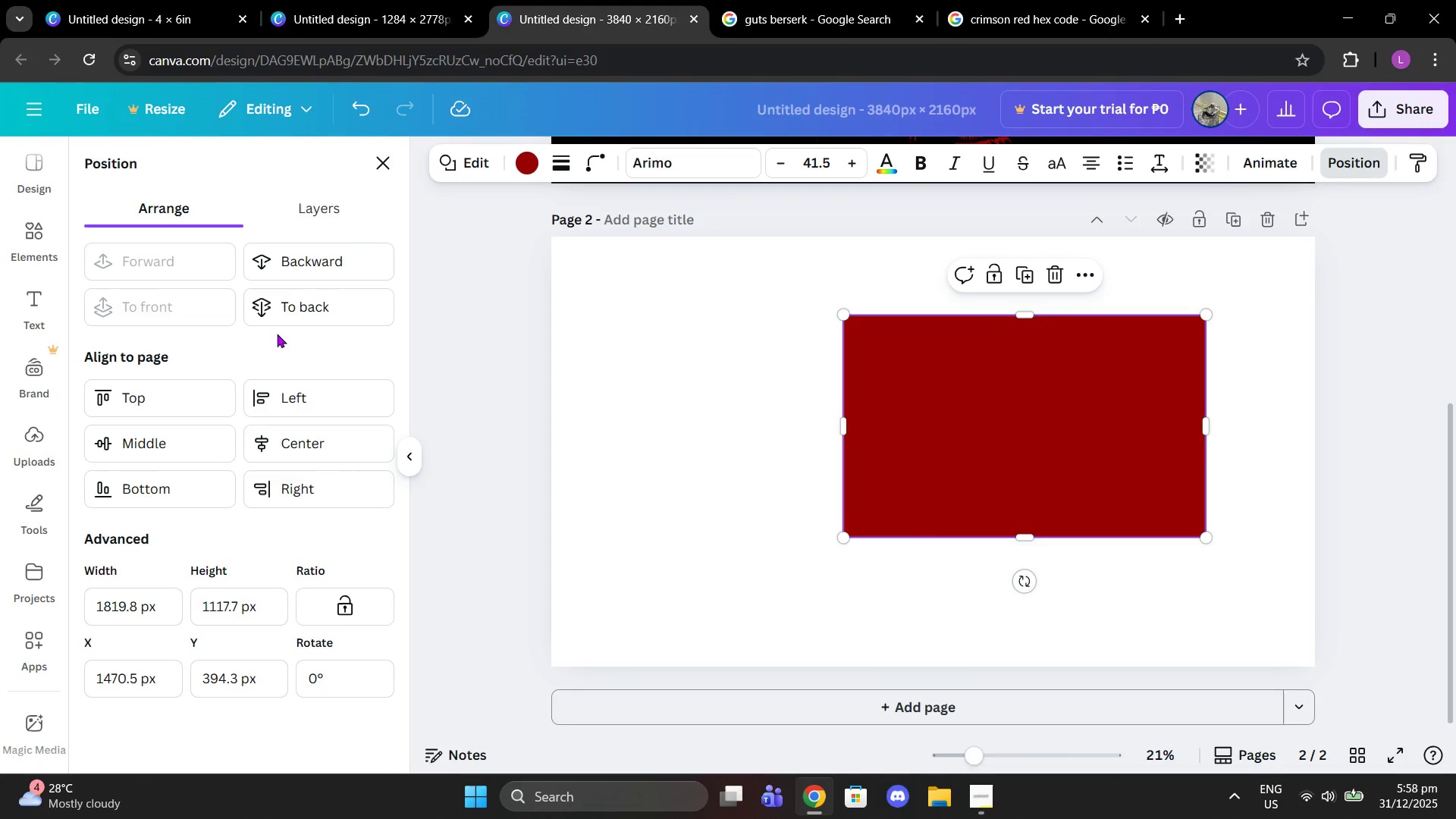 
left_click([289, 297])
 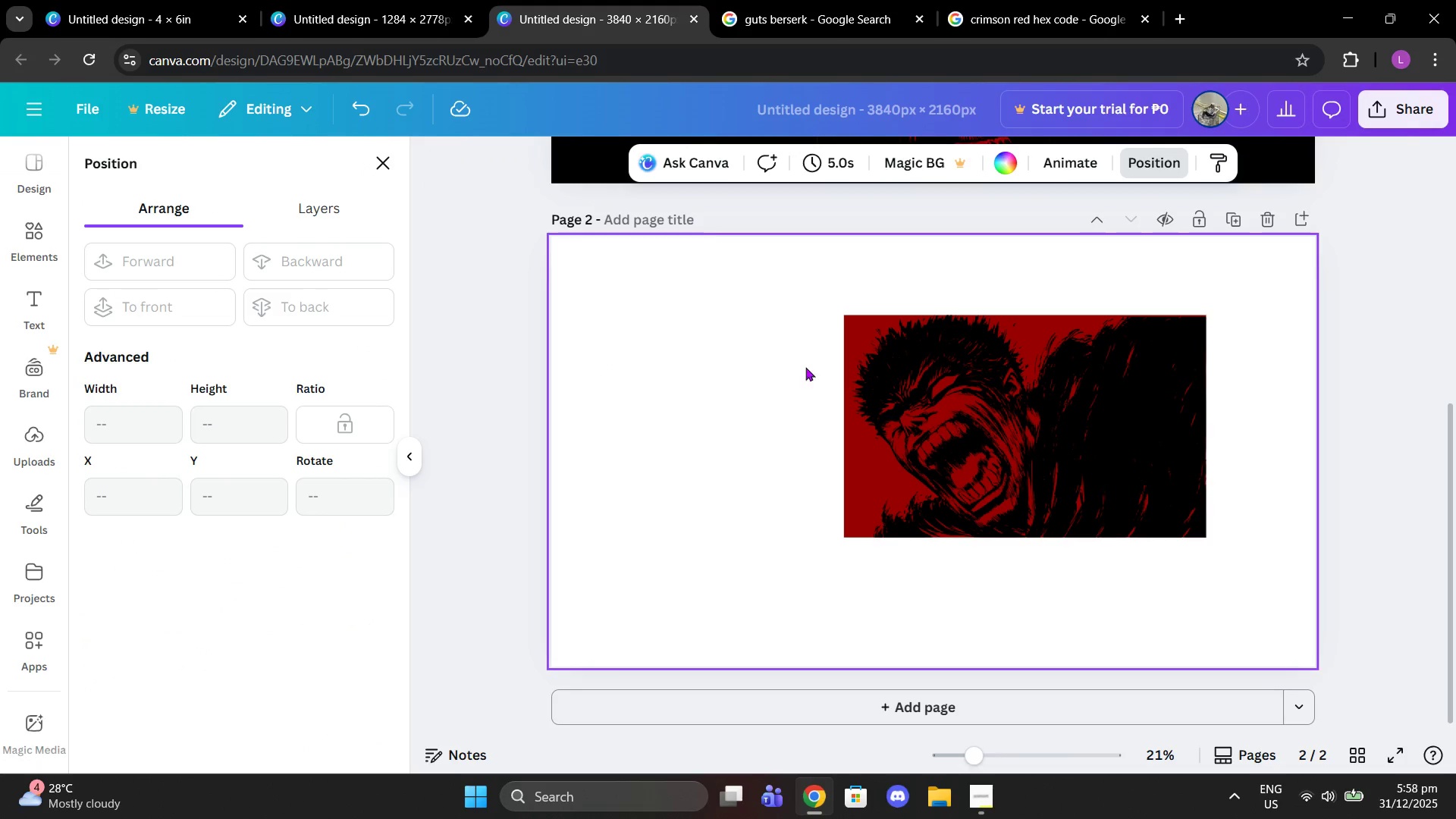 
left_click_drag(start_coordinate=[1046, 410], to_coordinate=[1056, 406])
 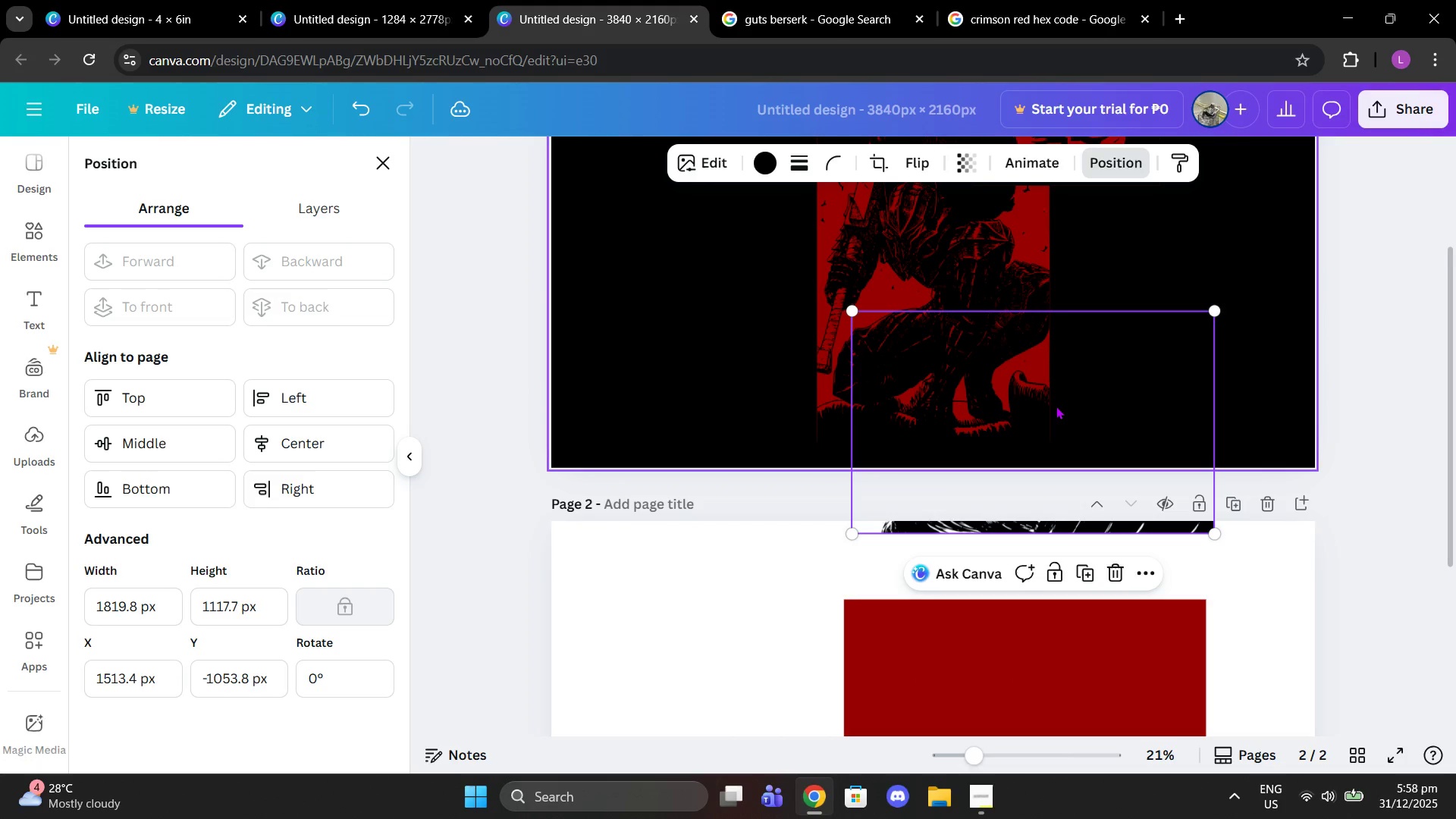 
scroll: coordinate [1056, 406], scroll_direction: up, amount: 3.0
 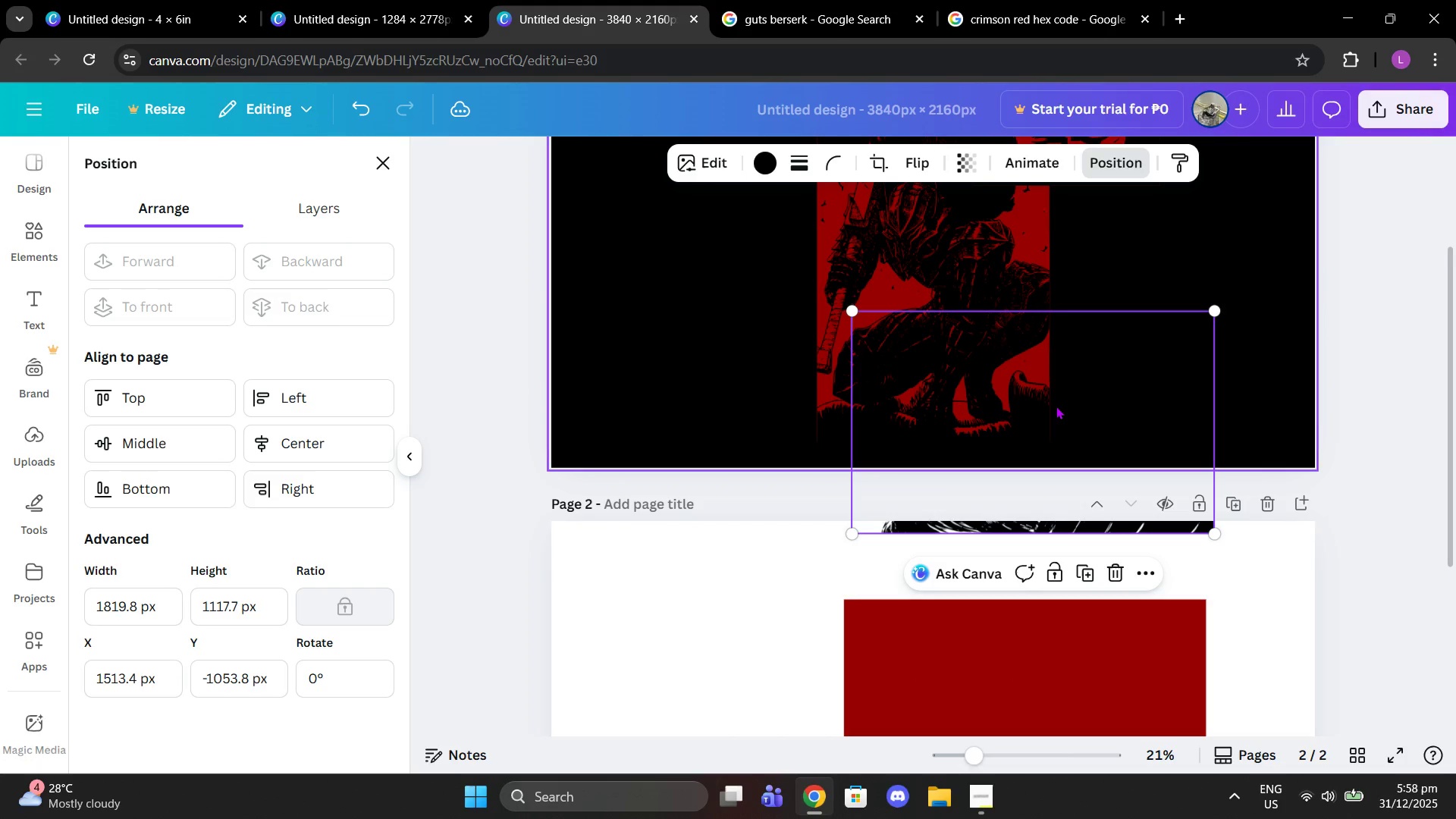 
key(Control+Z)
 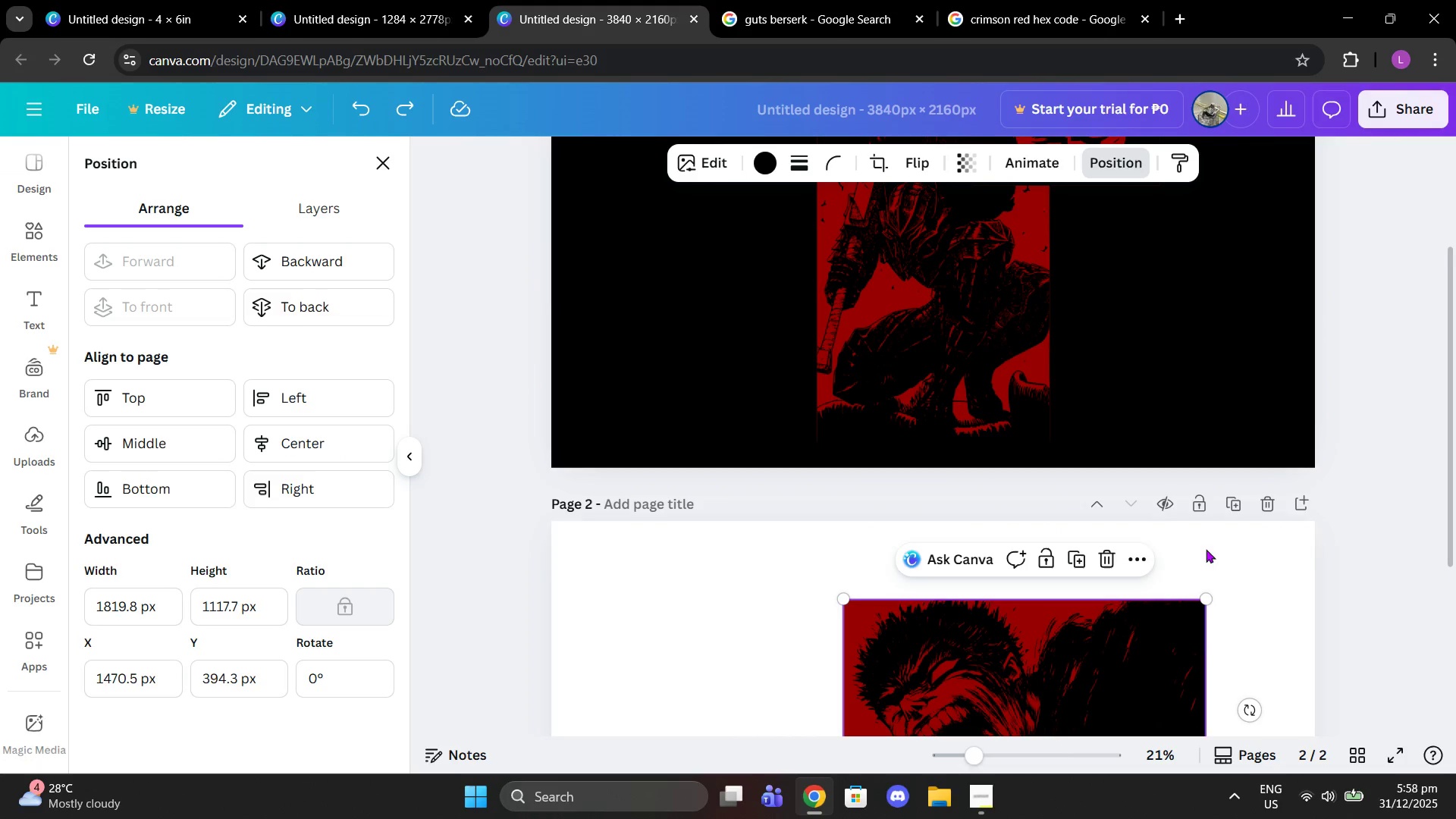 
left_click([1214, 546])
 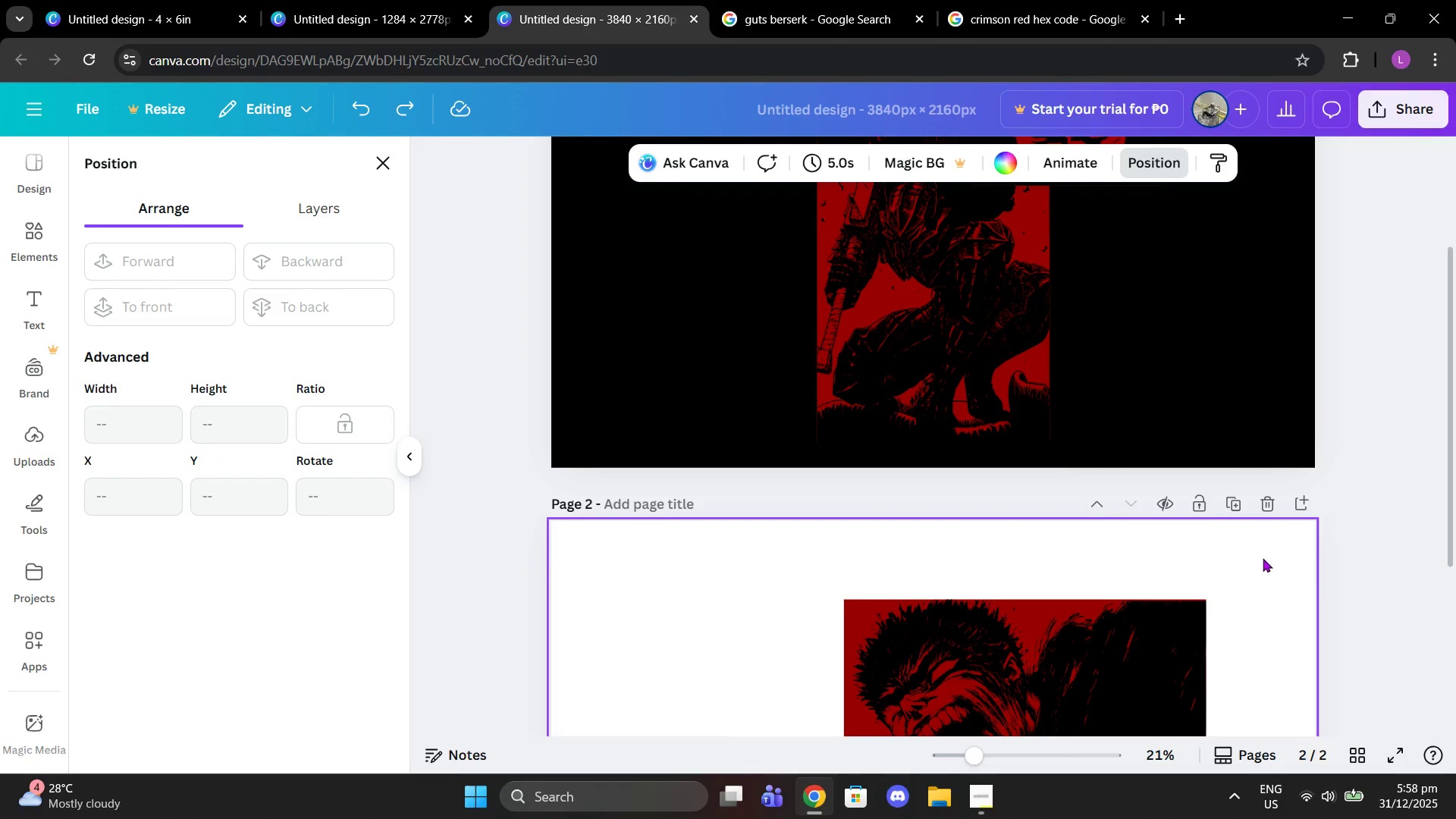 
left_click_drag(start_coordinate=[1257, 574], to_coordinate=[1053, 499])
 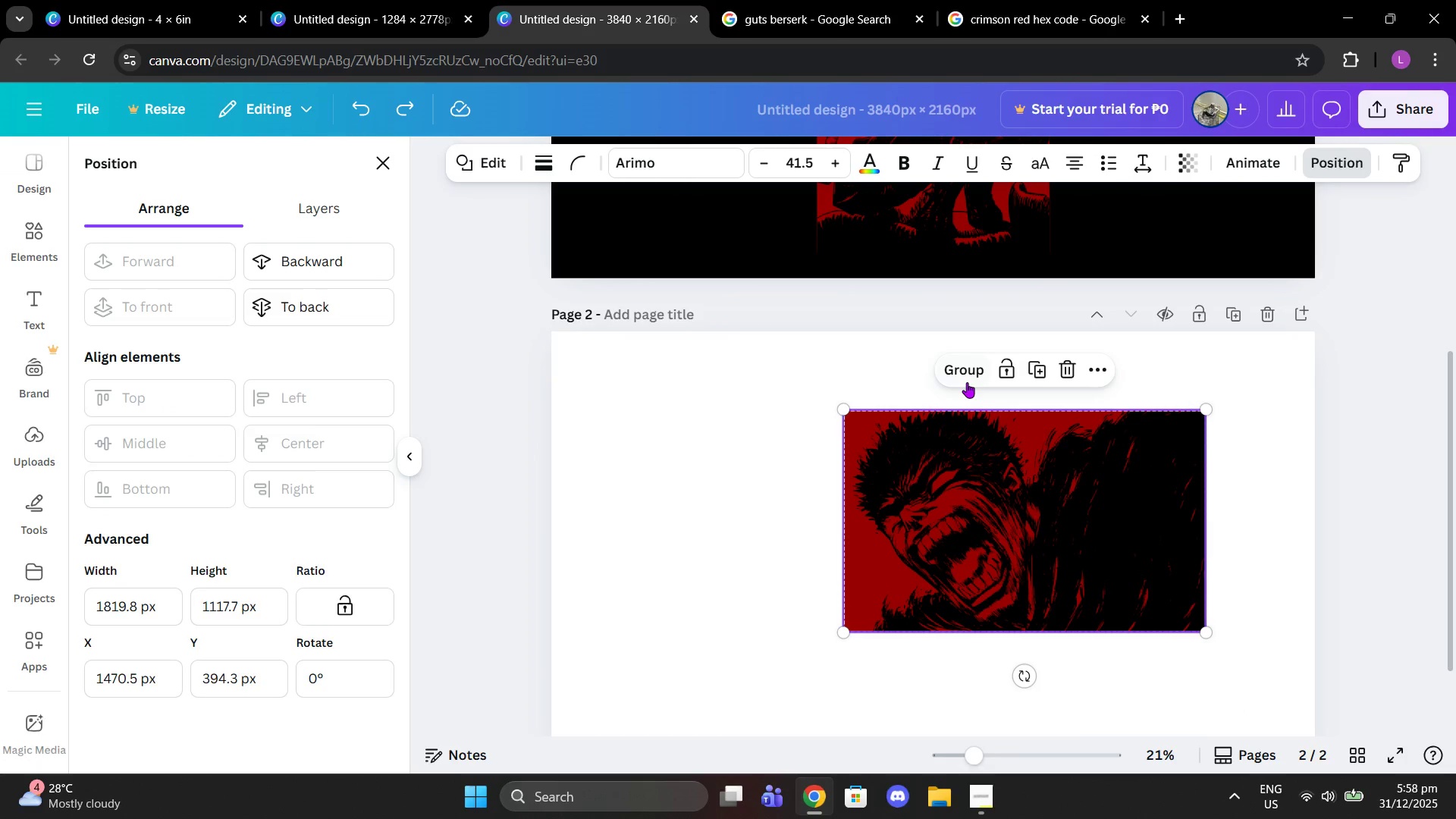 
scroll: coordinate [1263, 558], scroll_direction: down, amount: 2.0
 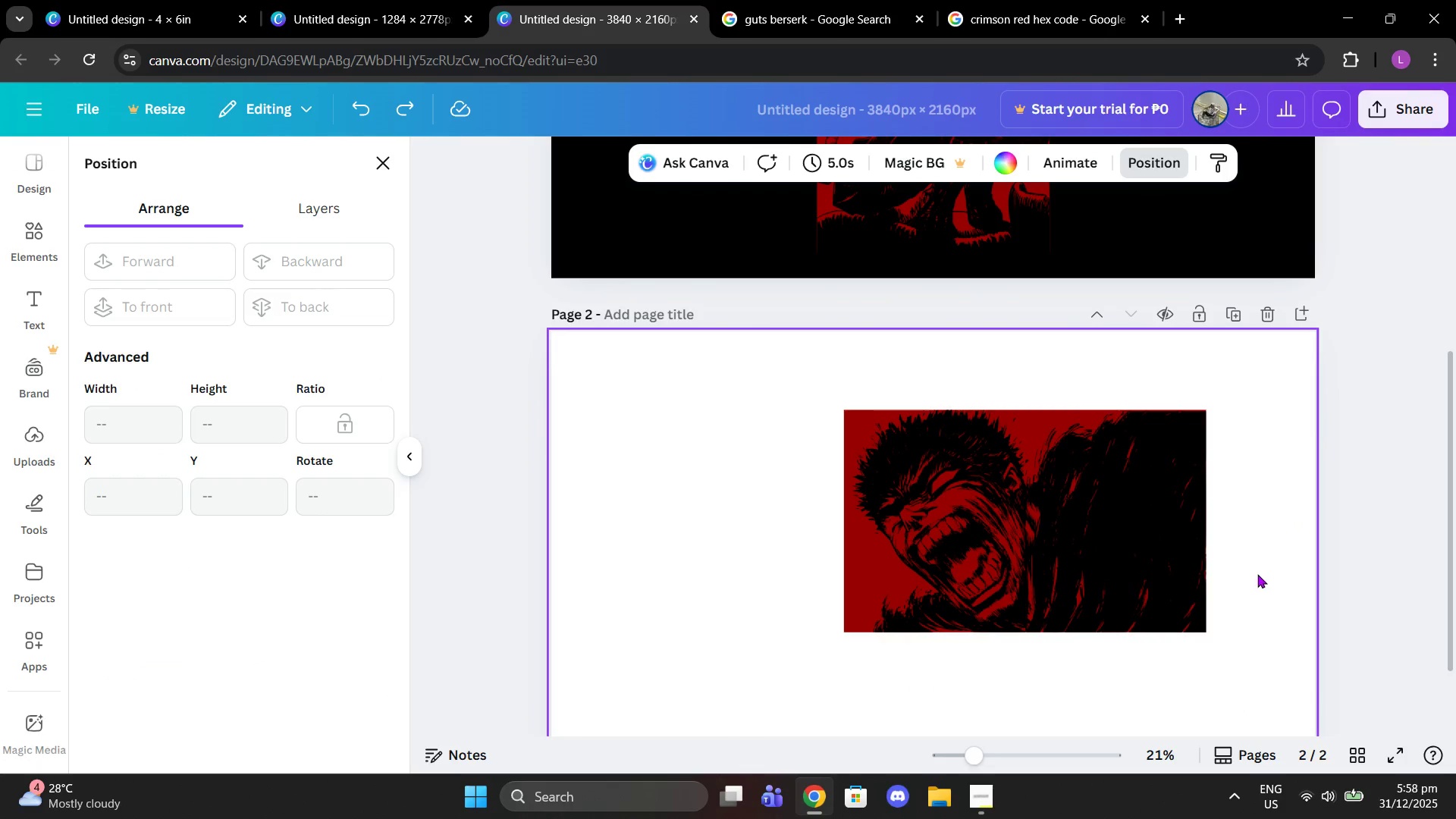 
left_click([965, 380])
 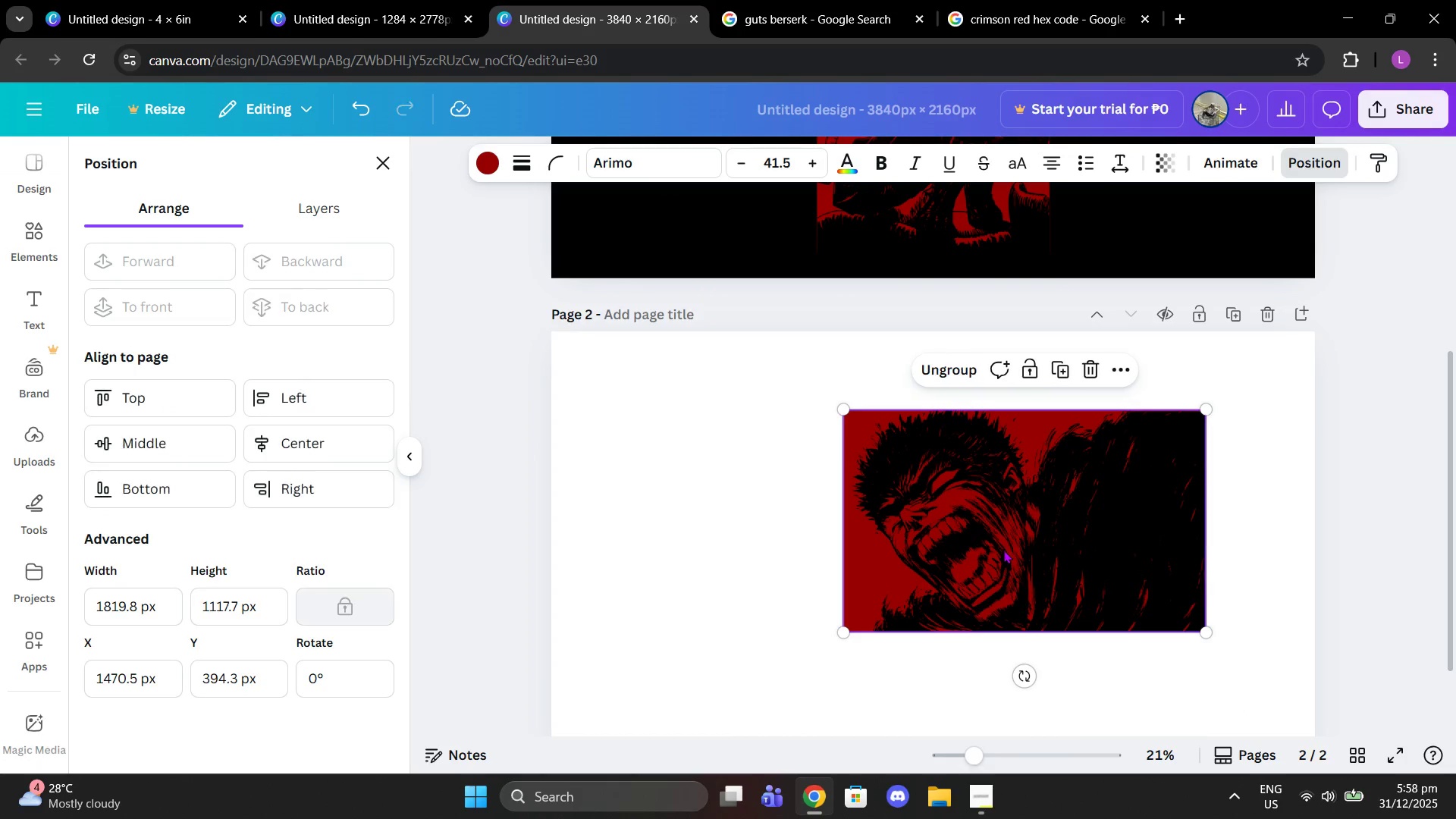 
left_click_drag(start_coordinate=[1003, 550], to_coordinate=[789, 337])
 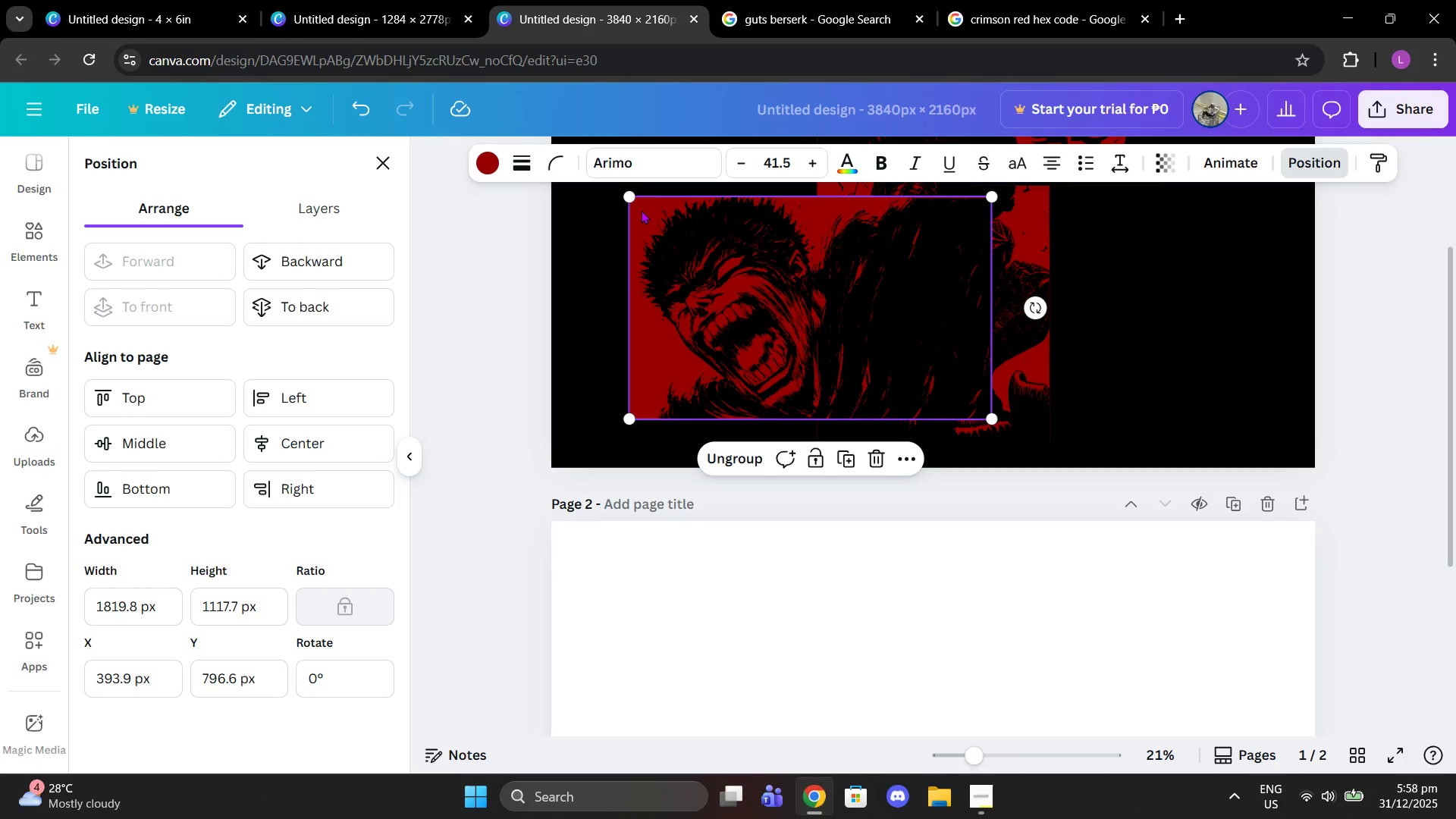 
scroll: coordinate [742, 277], scroll_direction: up, amount: 2.0
 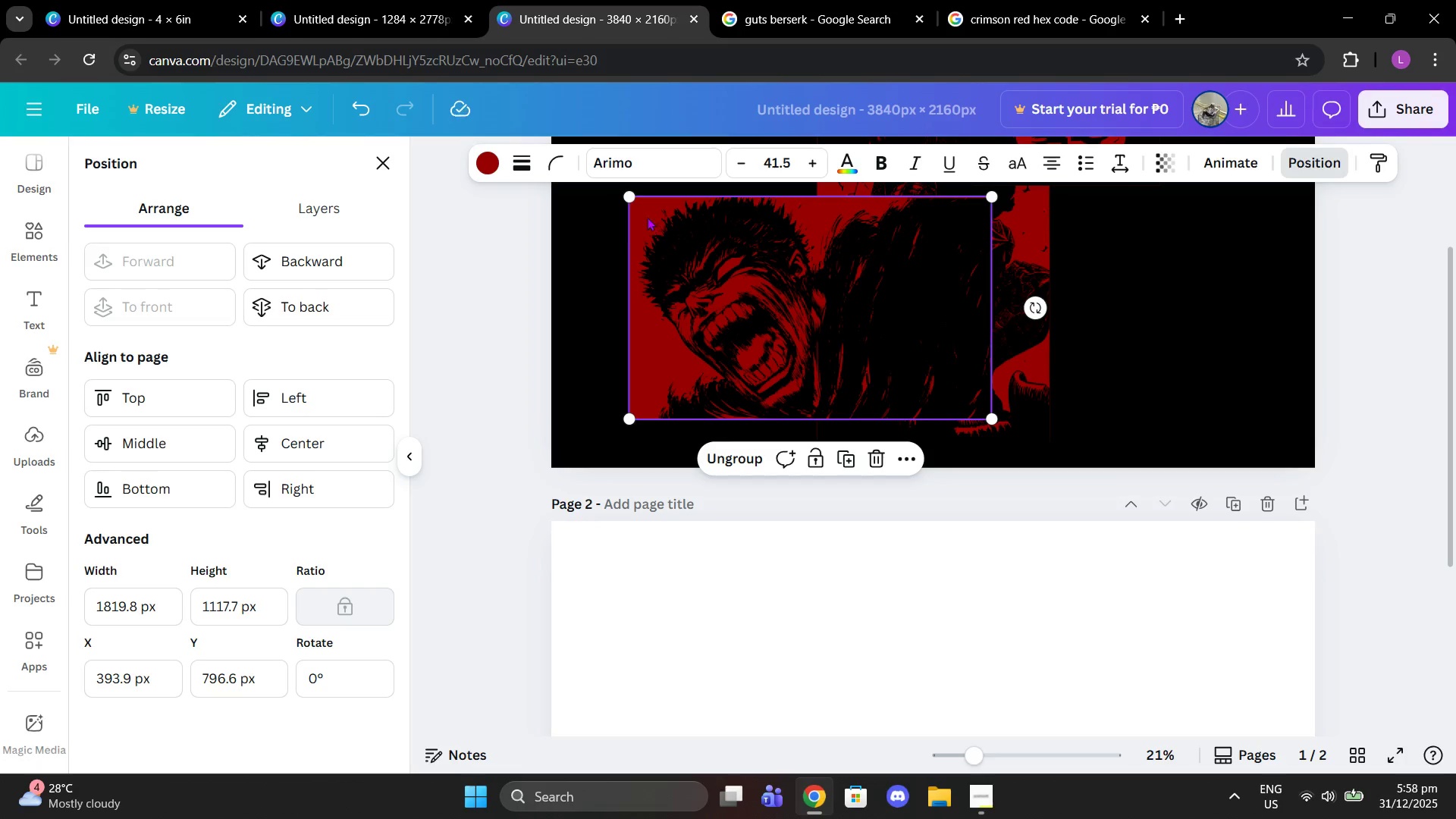 
left_click_drag(start_coordinate=[628, 196], to_coordinate=[833, 315])
 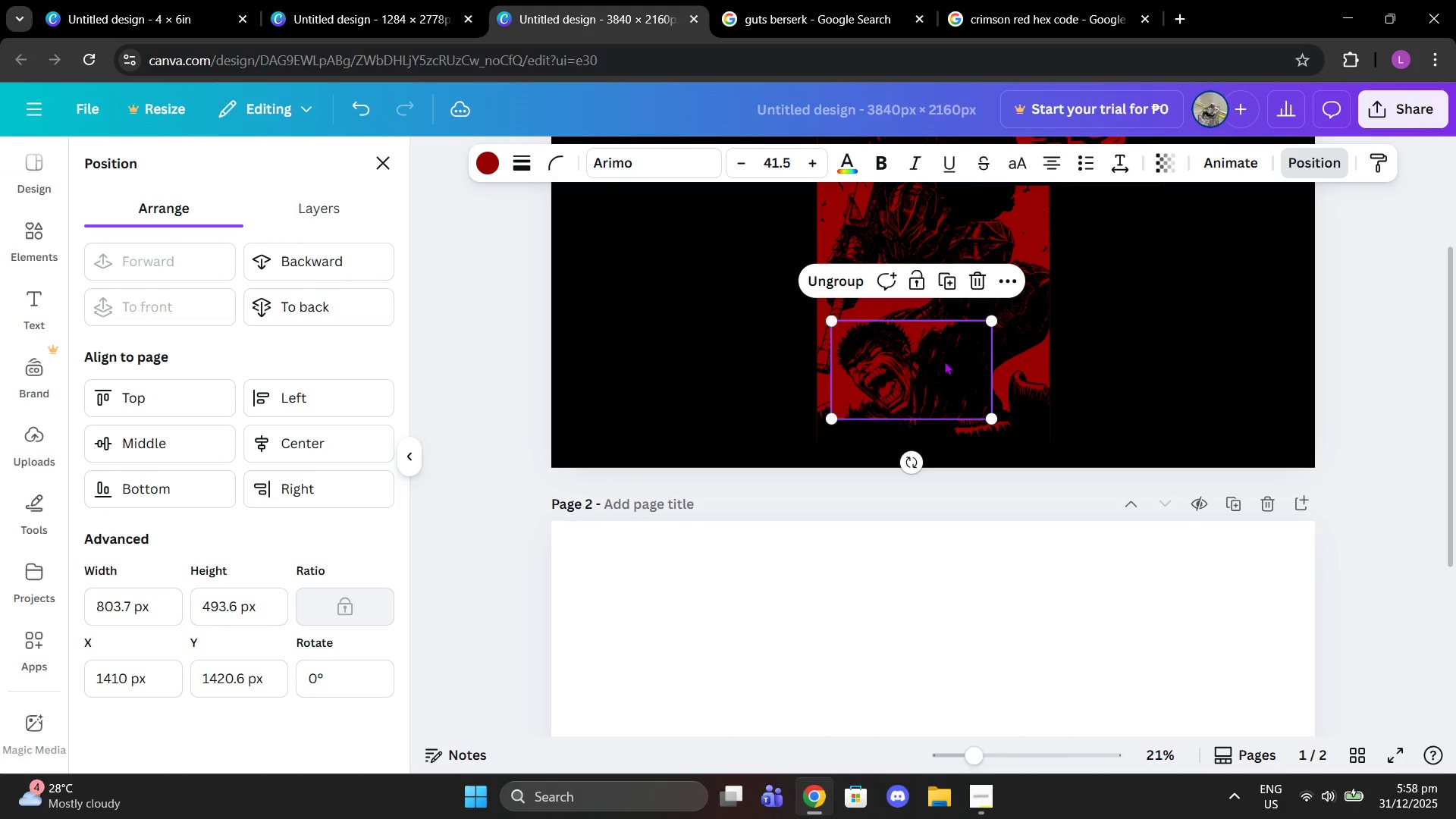 
scroll: coordinate [960, 363], scroll_direction: up, amount: 3.0
 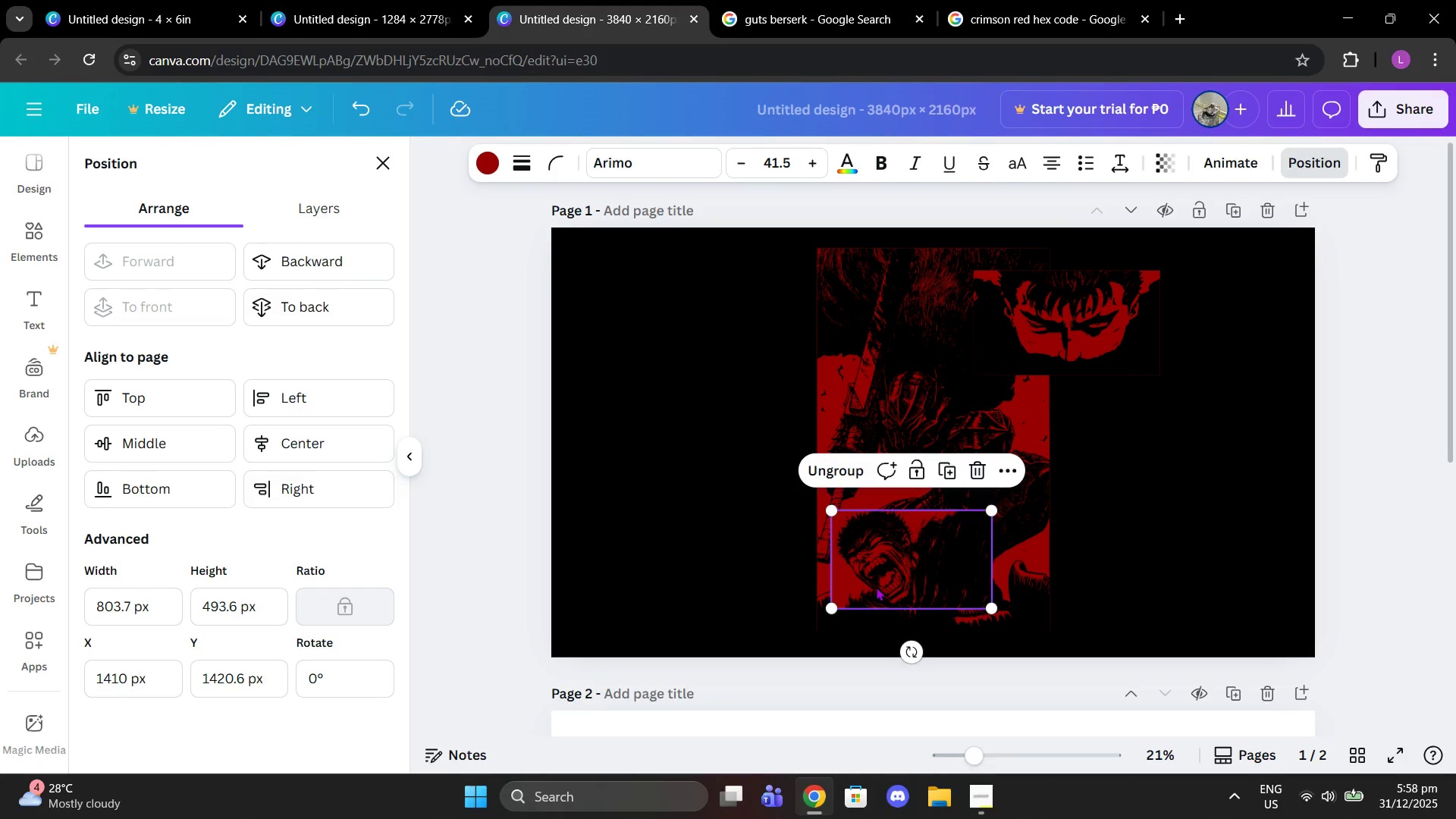 
left_click_drag(start_coordinate=[882, 568], to_coordinate=[1026, 435])
 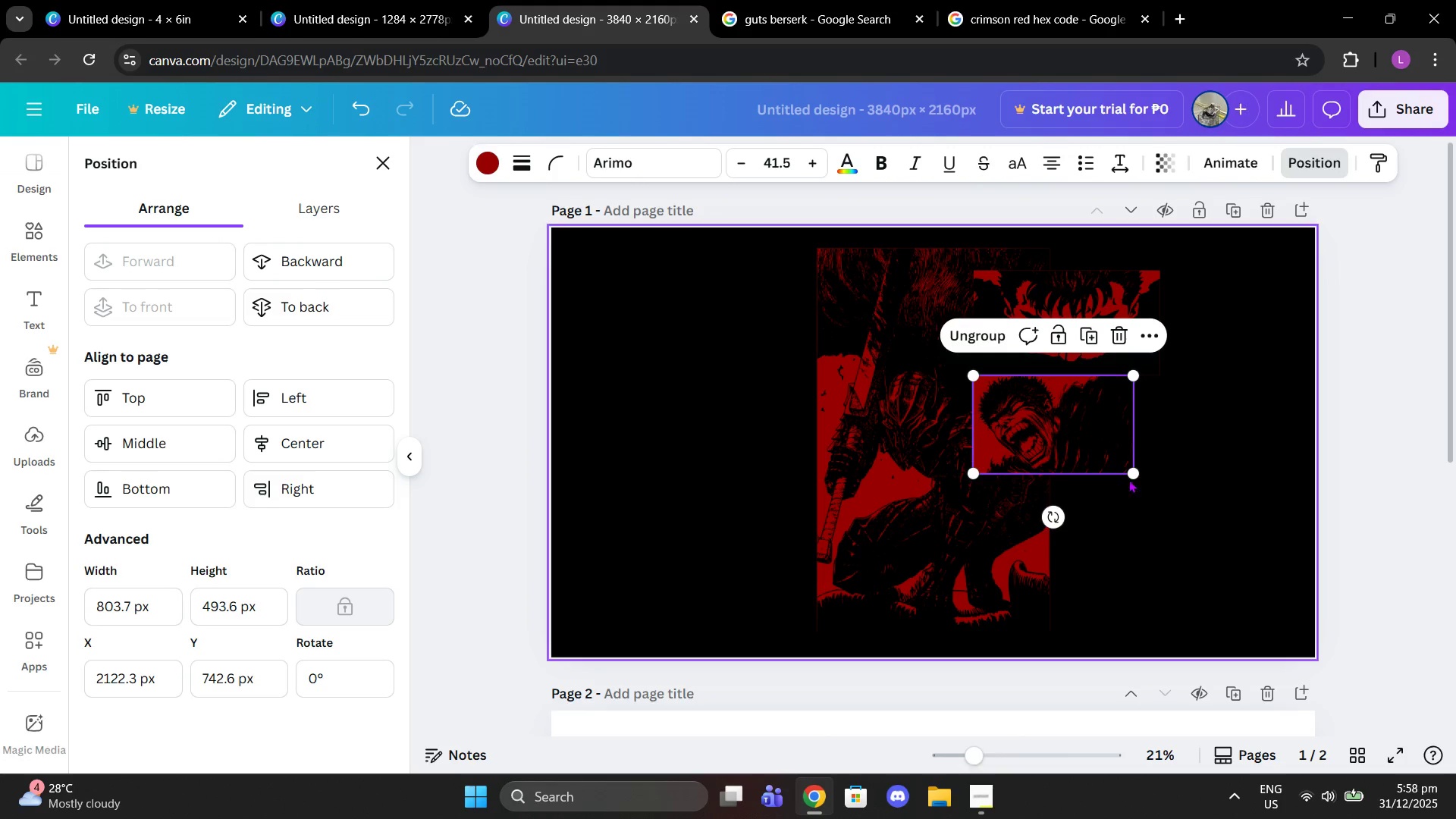 
left_click_drag(start_coordinate=[1130, 478], to_coordinate=[1161, 491])
 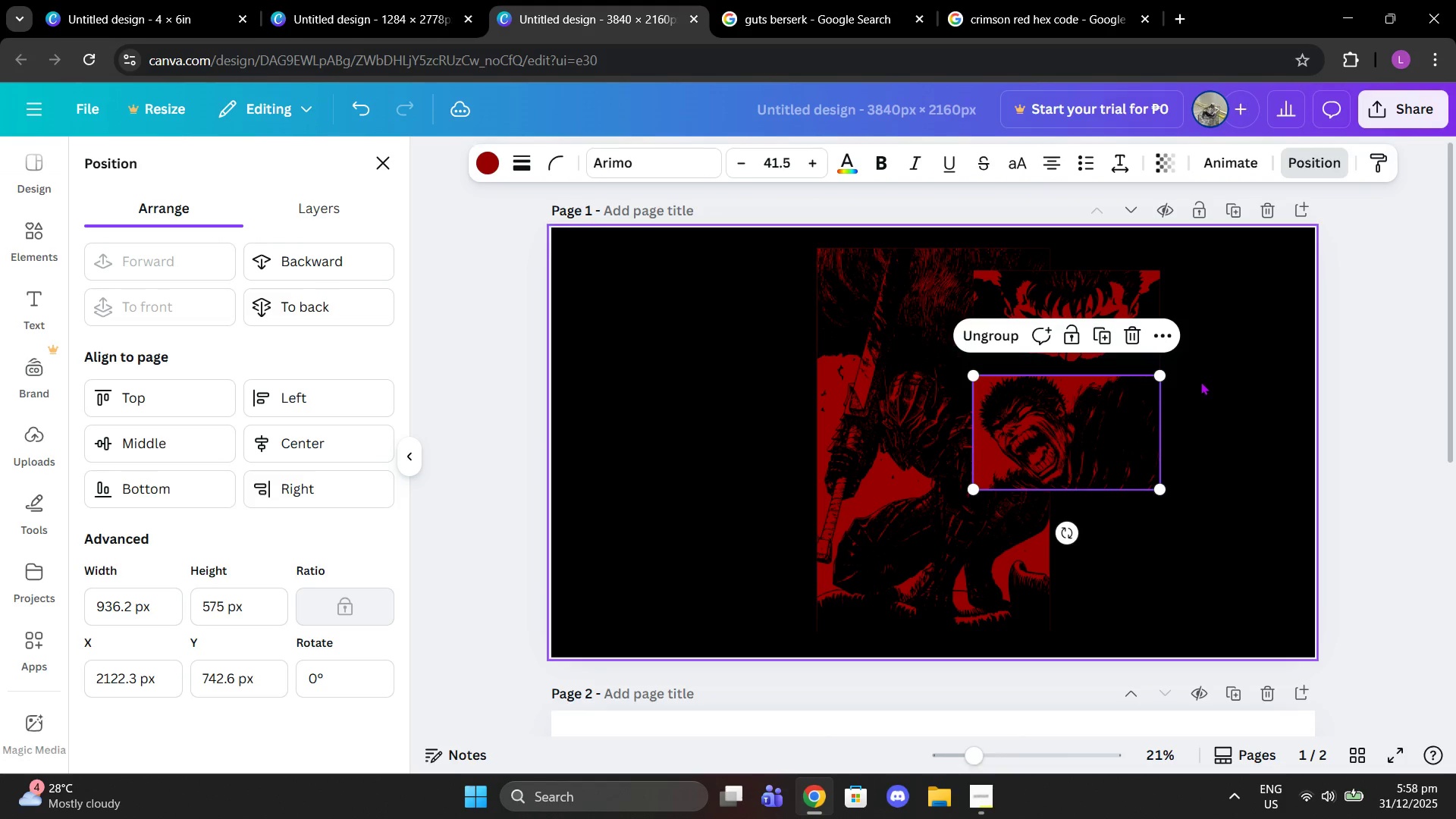 
left_click([1199, 381])
 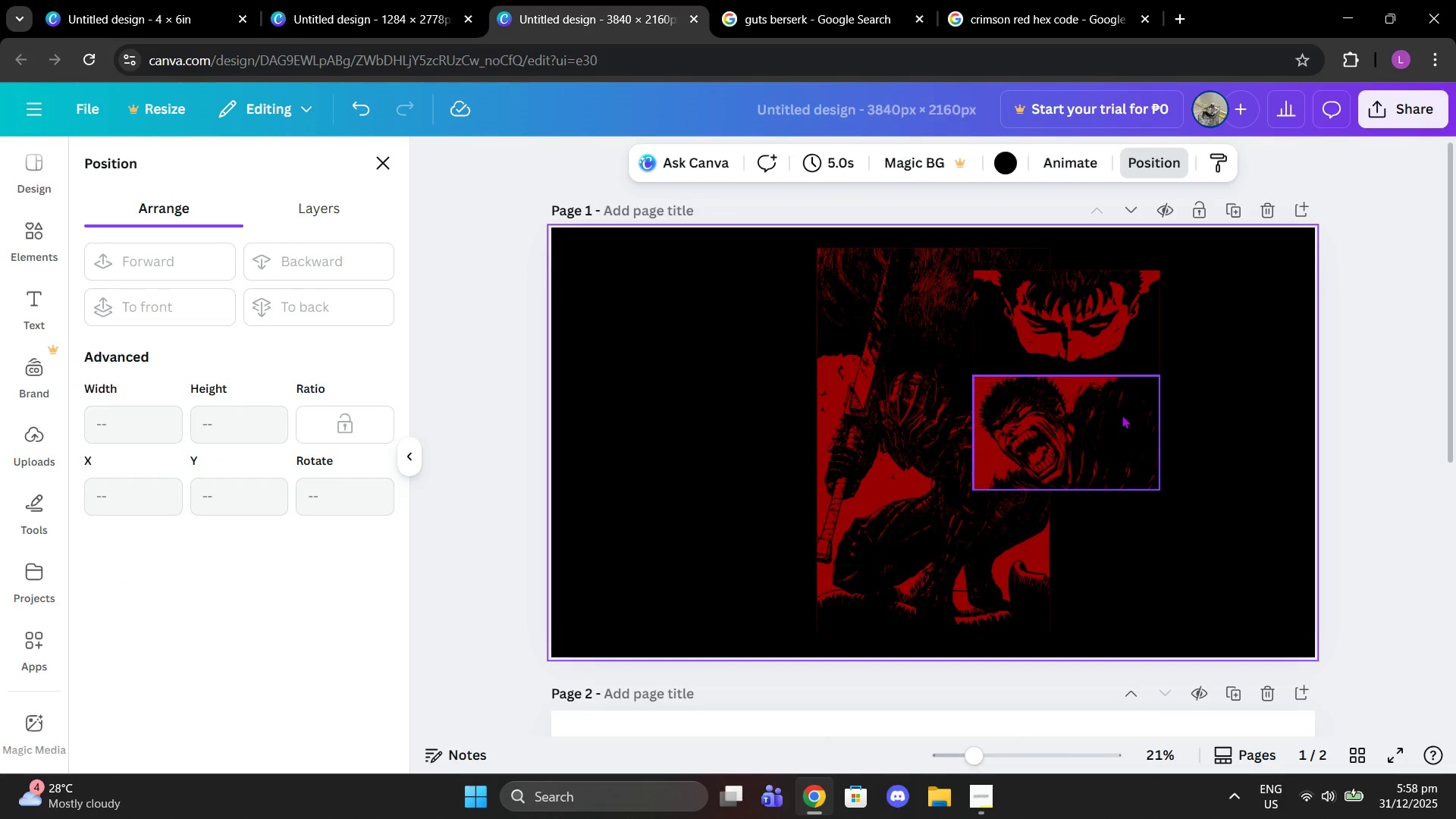 
left_click_drag(start_coordinate=[1122, 415], to_coordinate=[1124, 381])
 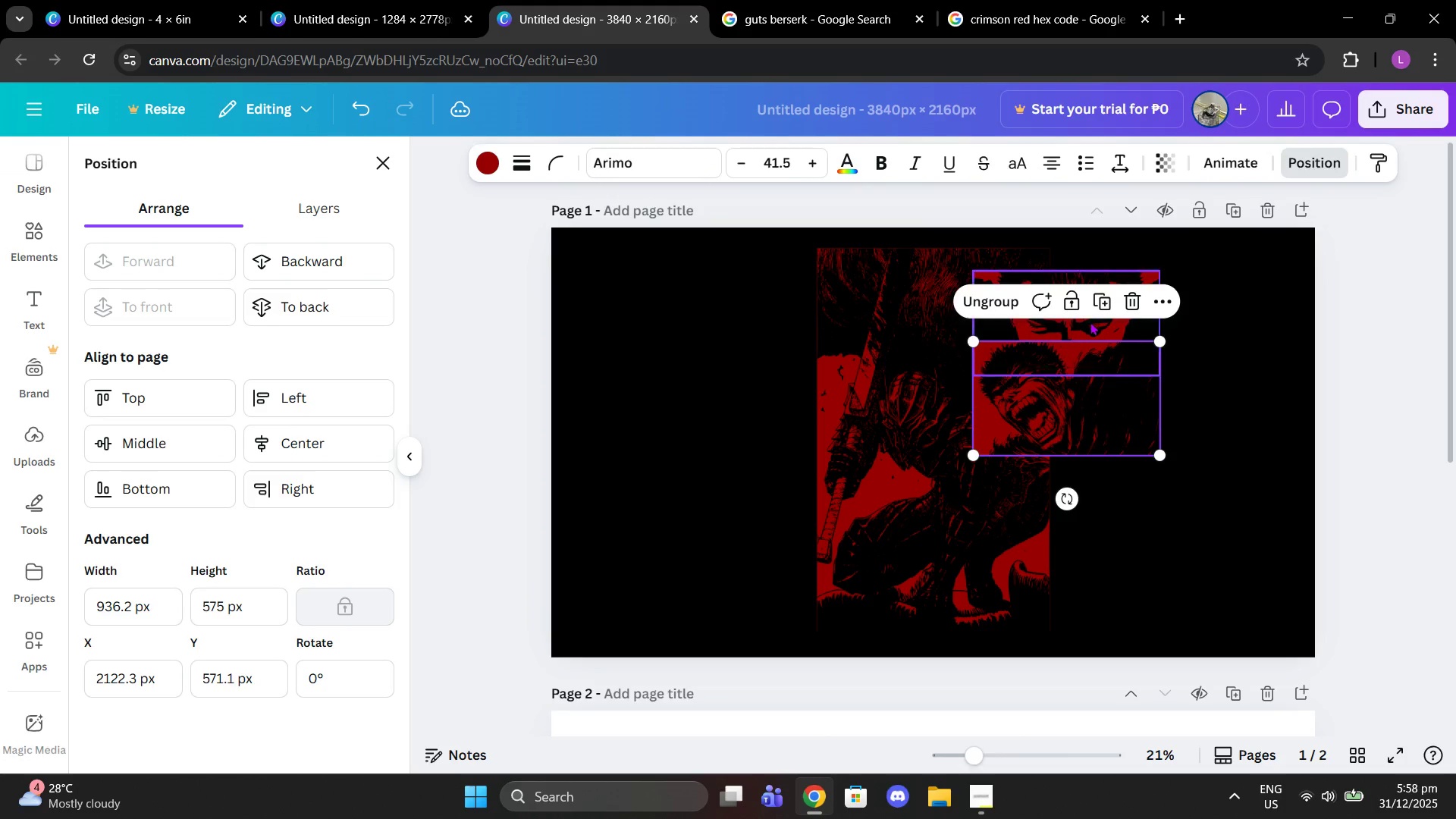 
left_click_drag(start_coordinate=[1077, 325], to_coordinate=[792, 584])
 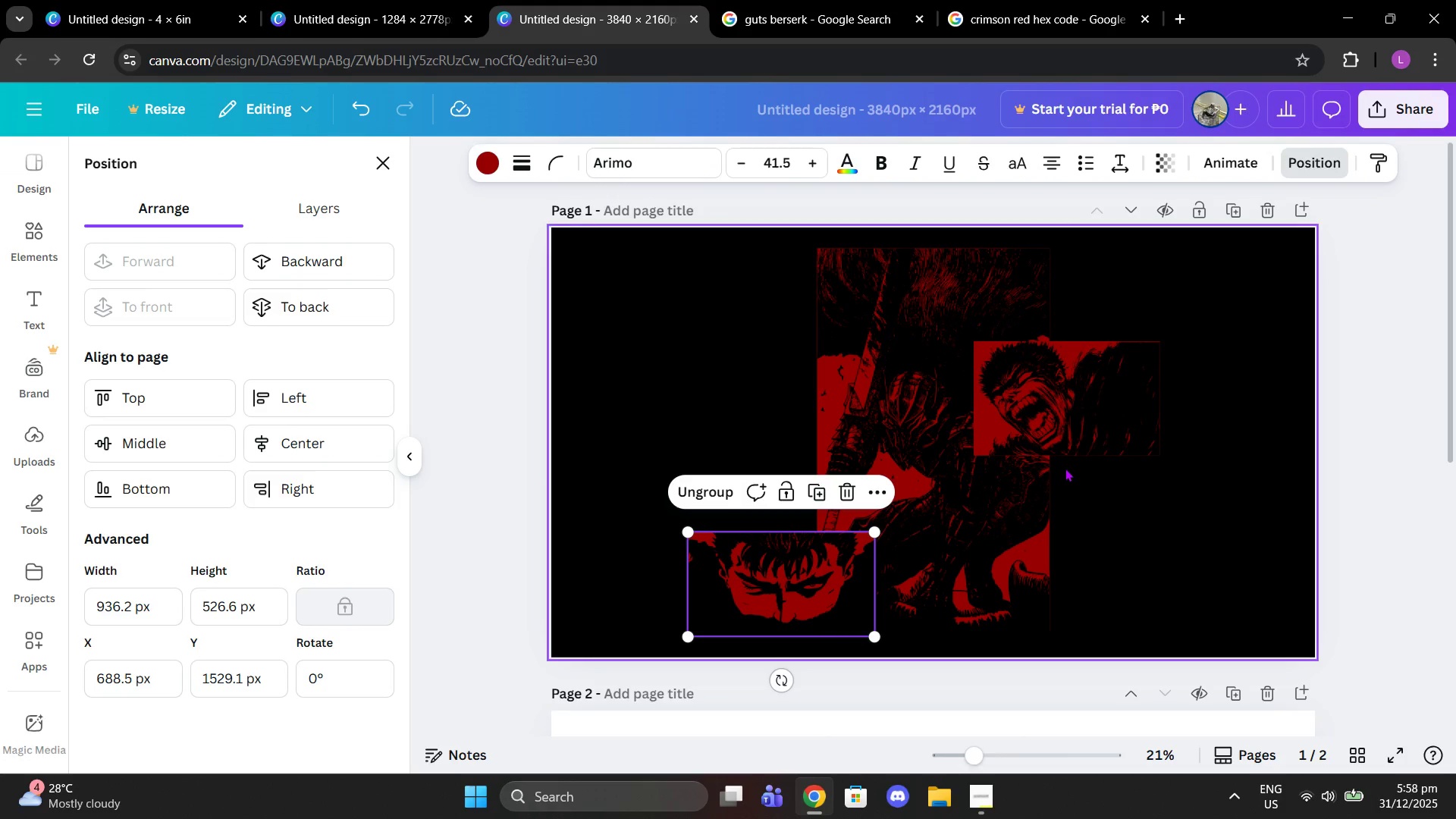 
left_click_drag(start_coordinate=[1065, 468], to_coordinate=[1066, 437])
 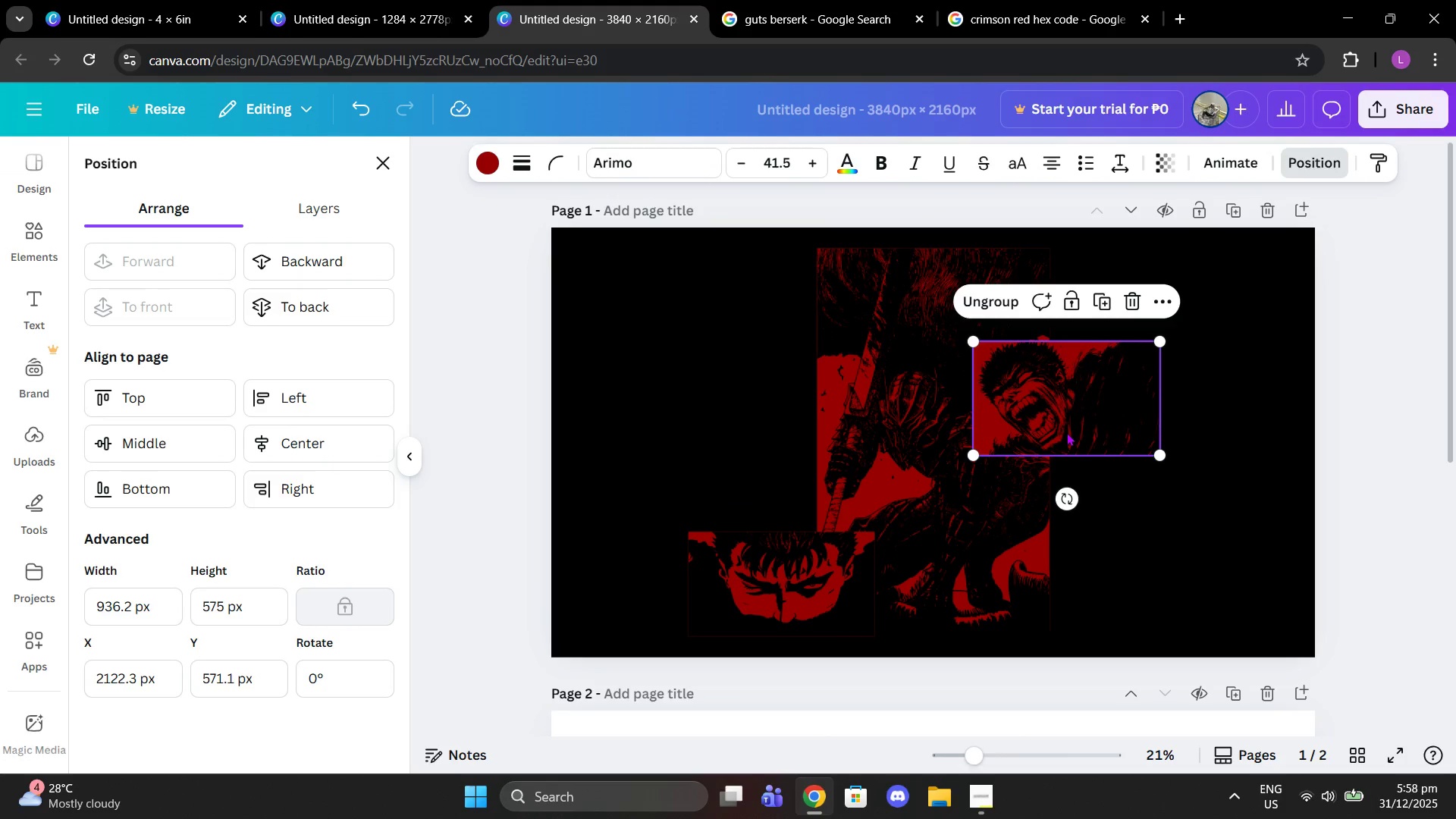 
left_click_drag(start_coordinate=[1066, 433], to_coordinate=[1074, 346])
 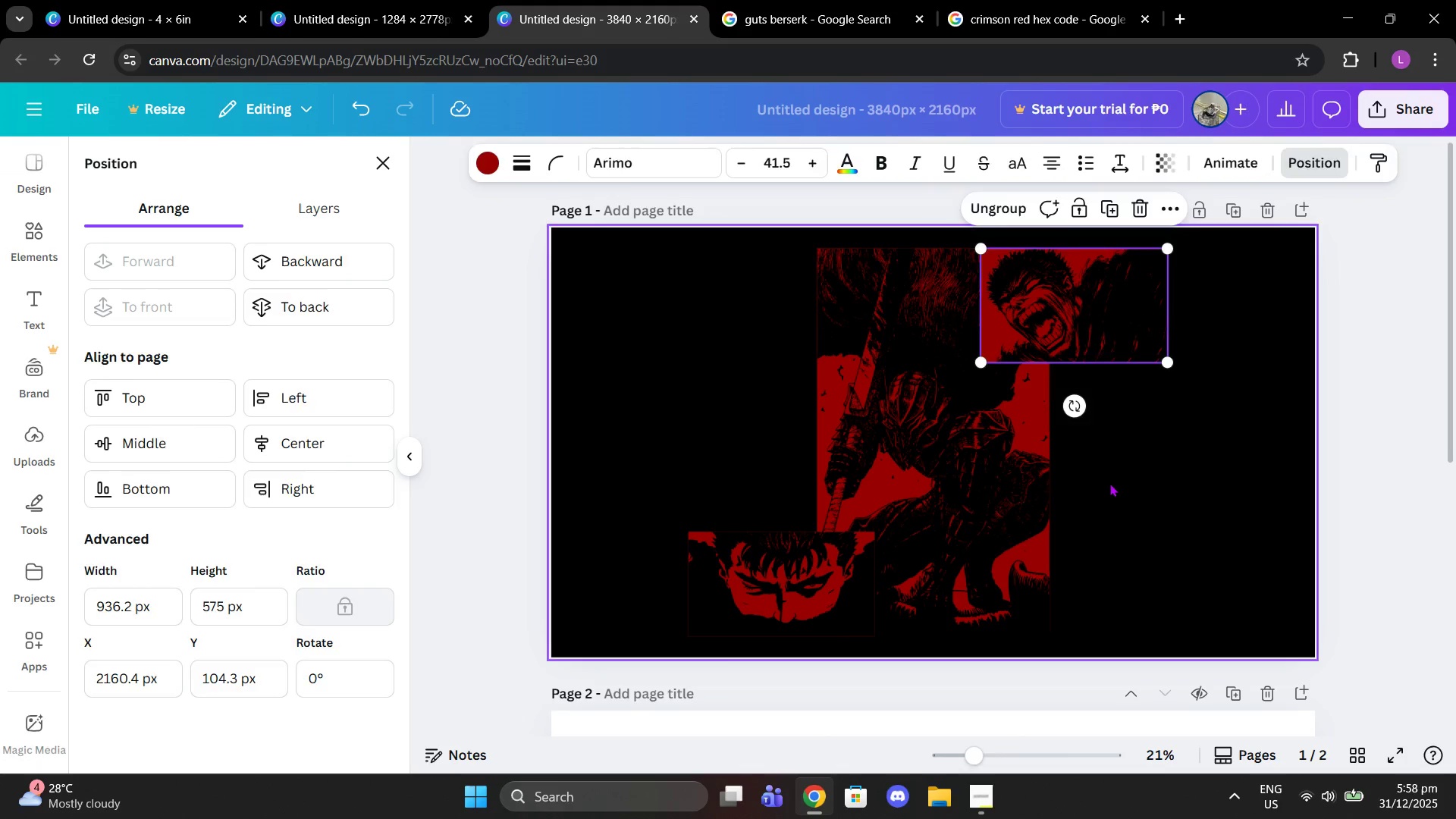 
left_click([1109, 483])
 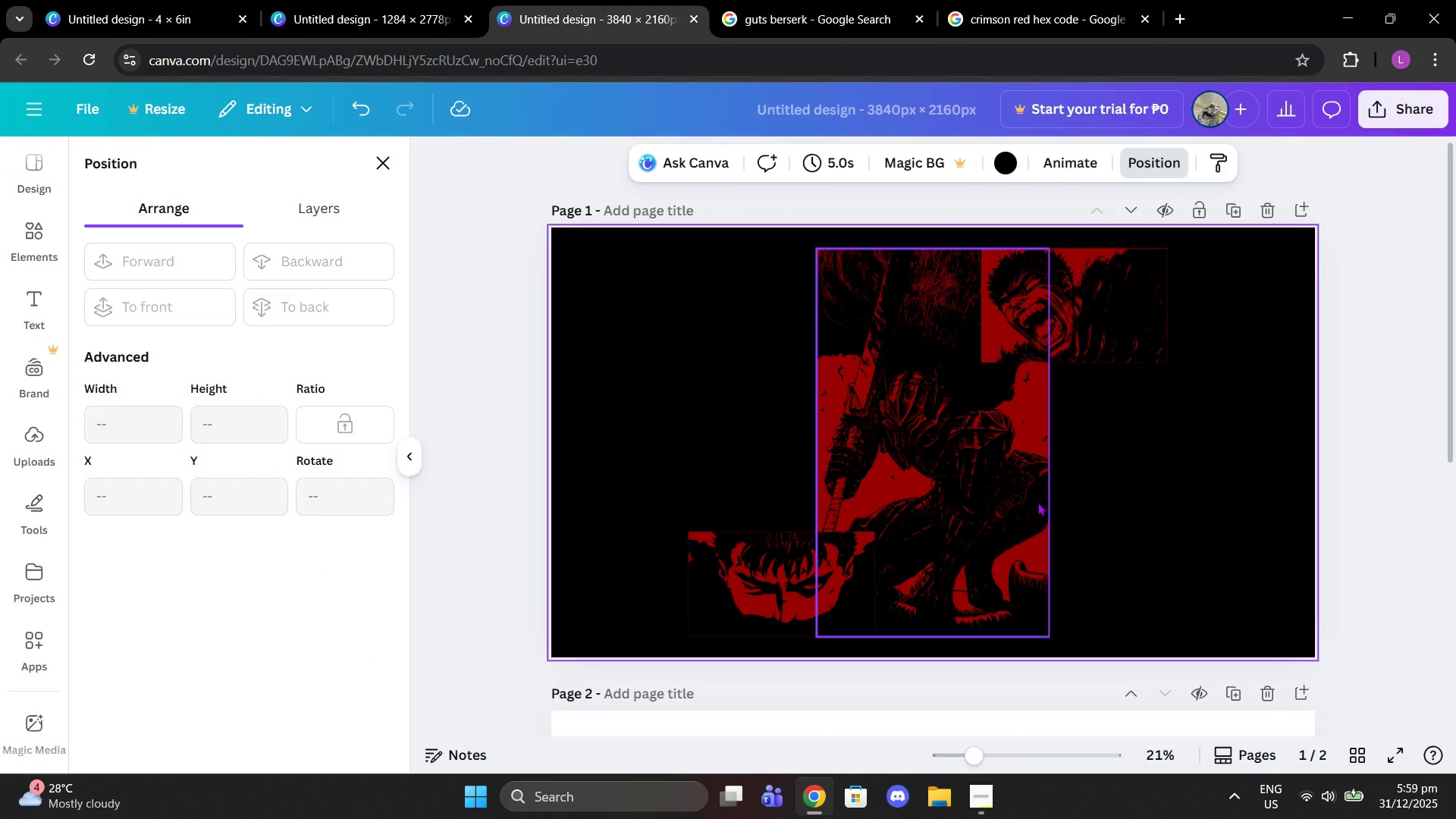 
left_click([1276, 424])
 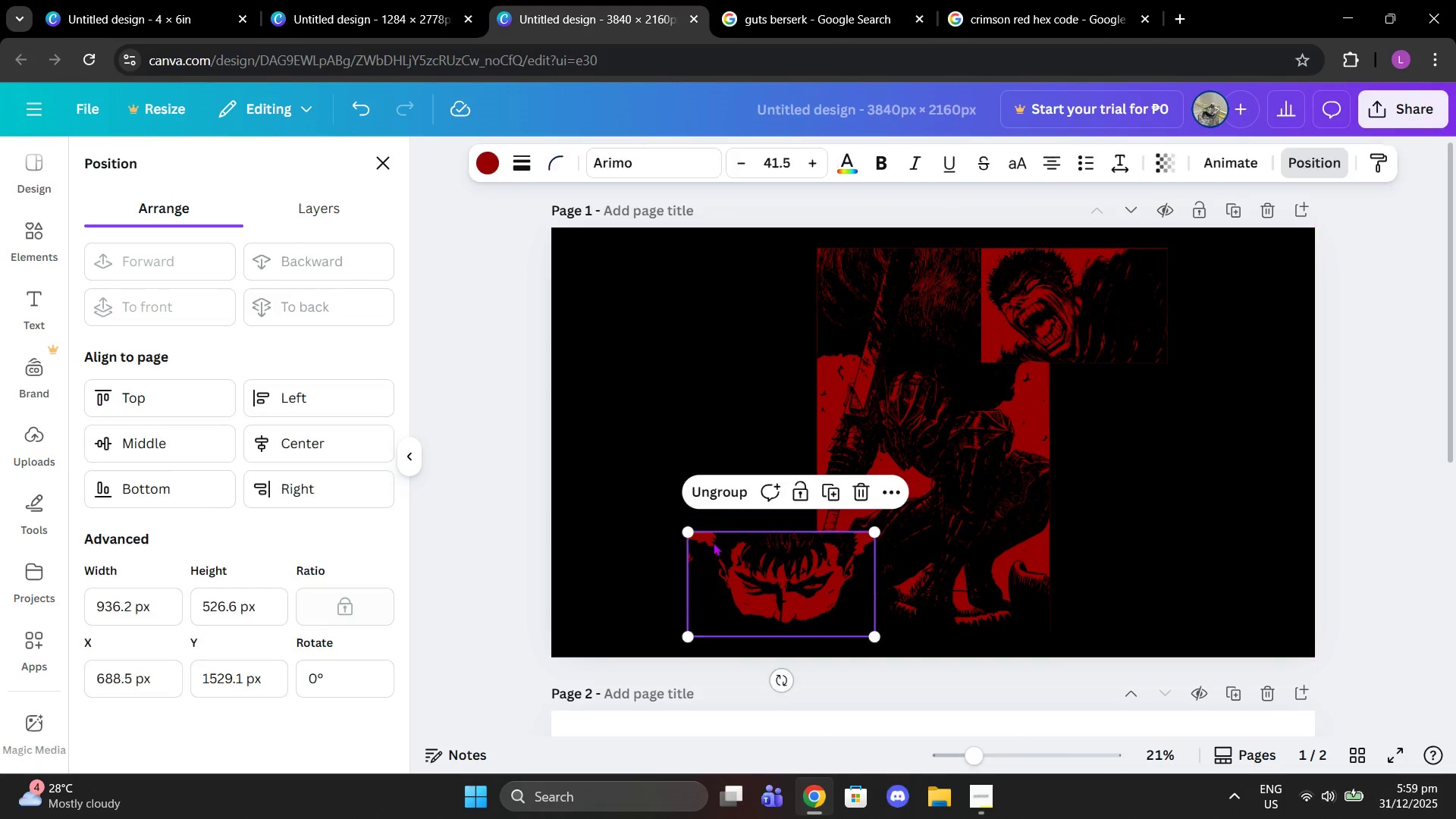 
mouse_move([719, 538])
 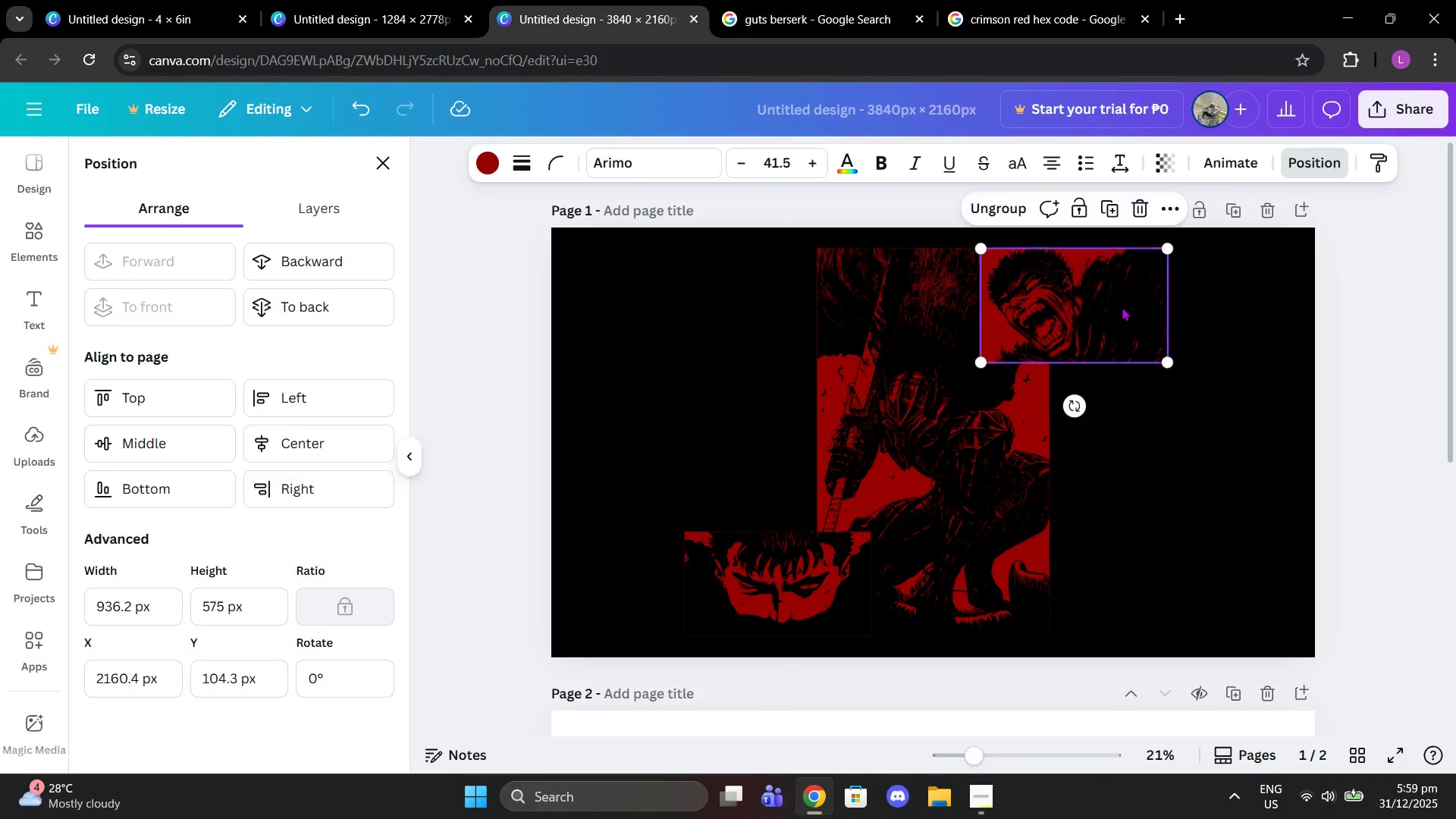 
left_click_drag(start_coordinate=[1122, 307], to_coordinate=[1147, 304])
 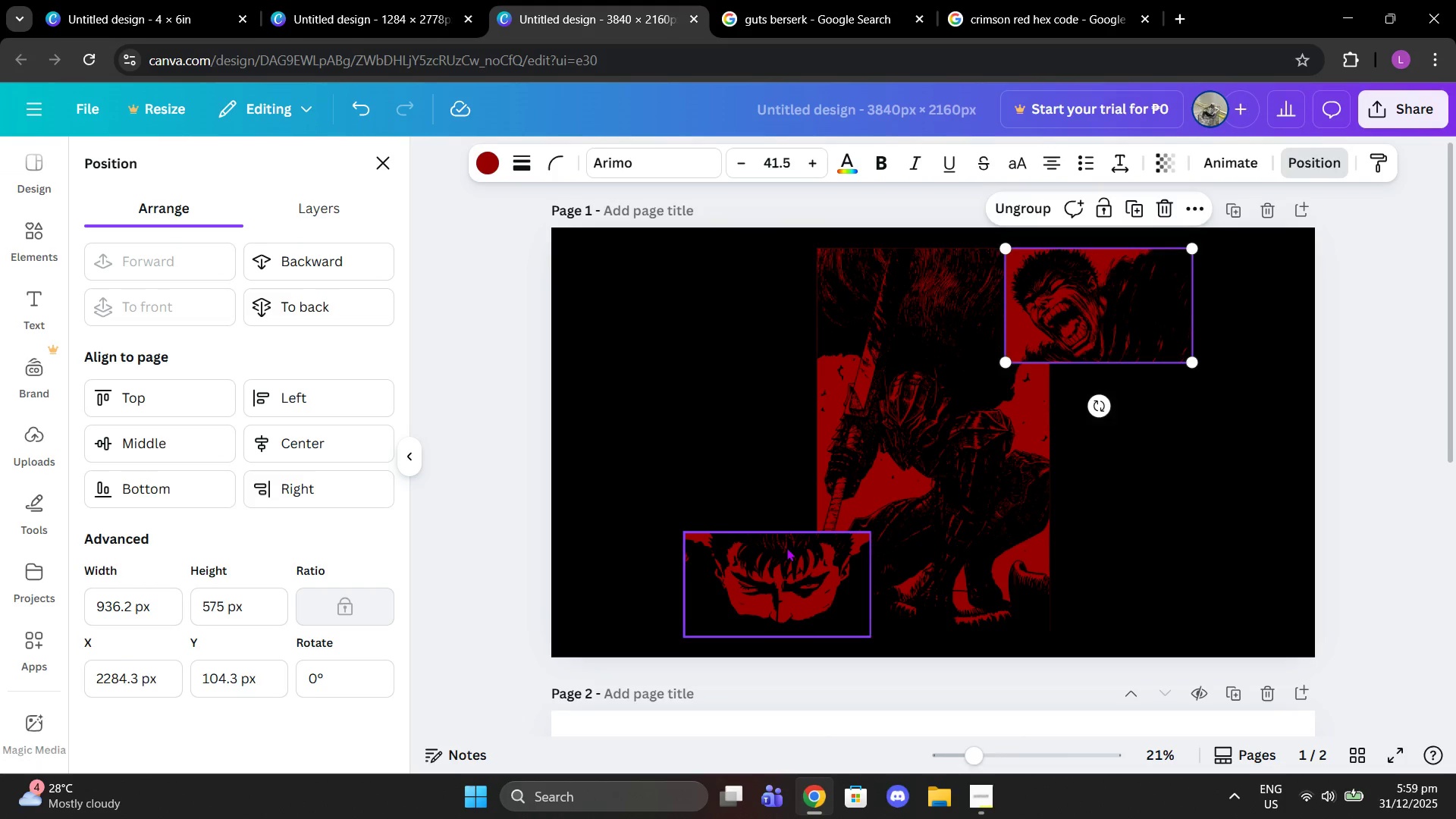 
left_click_drag(start_coordinate=[786, 548], to_coordinate=[771, 547])
 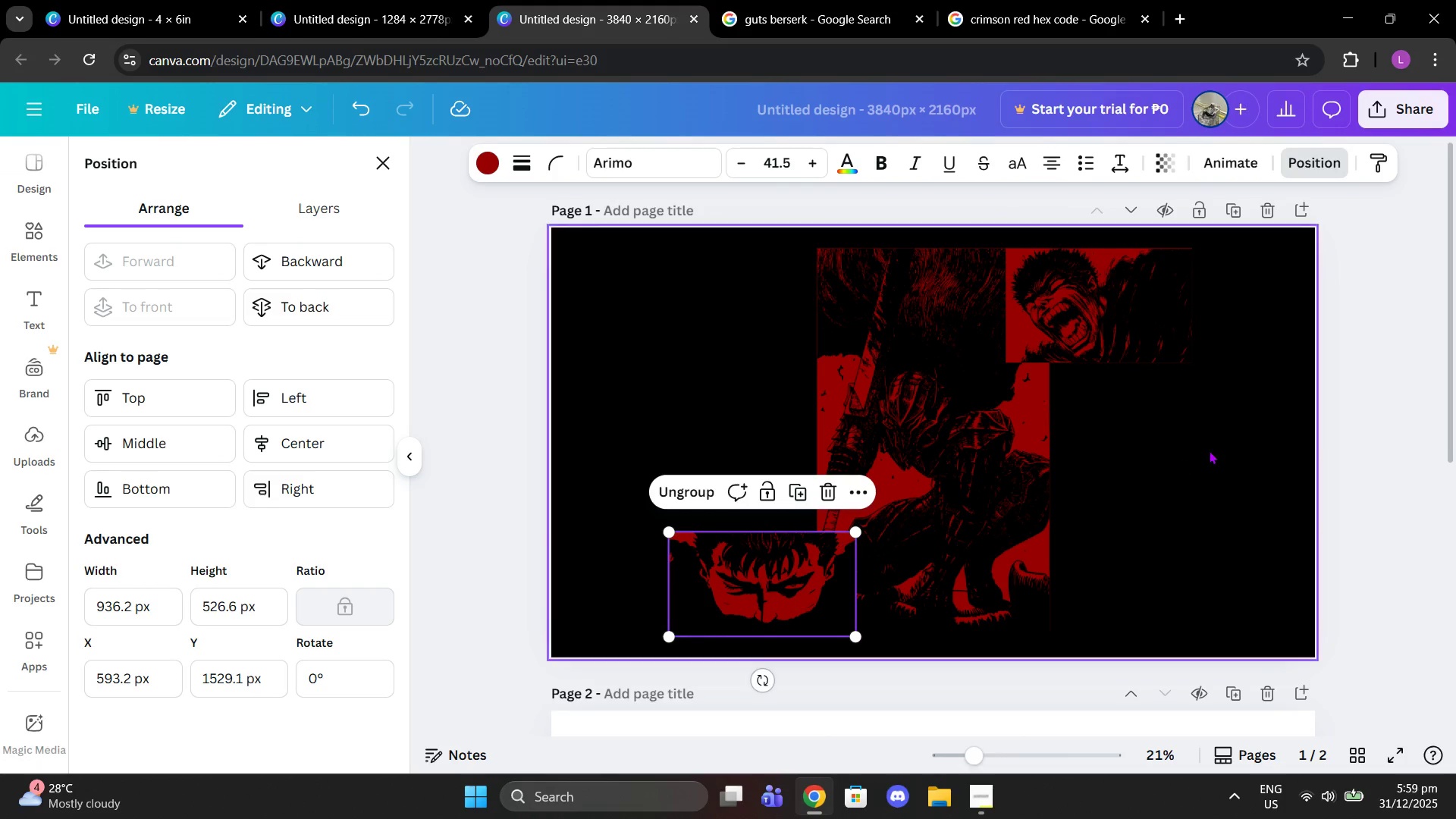 
left_click([1209, 450])
 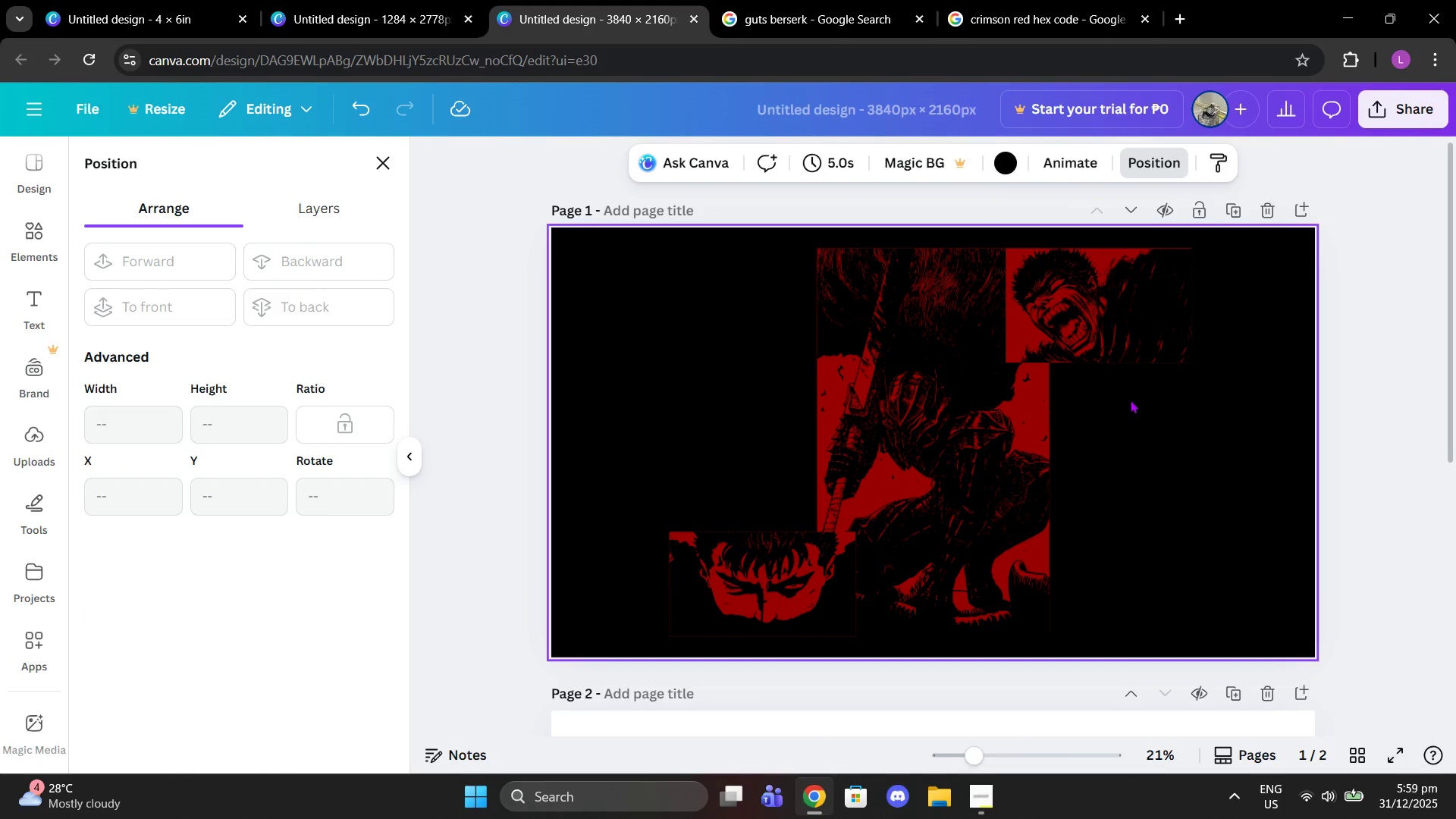 
left_click_drag(start_coordinate=[1118, 299], to_coordinate=[1103, 332])
 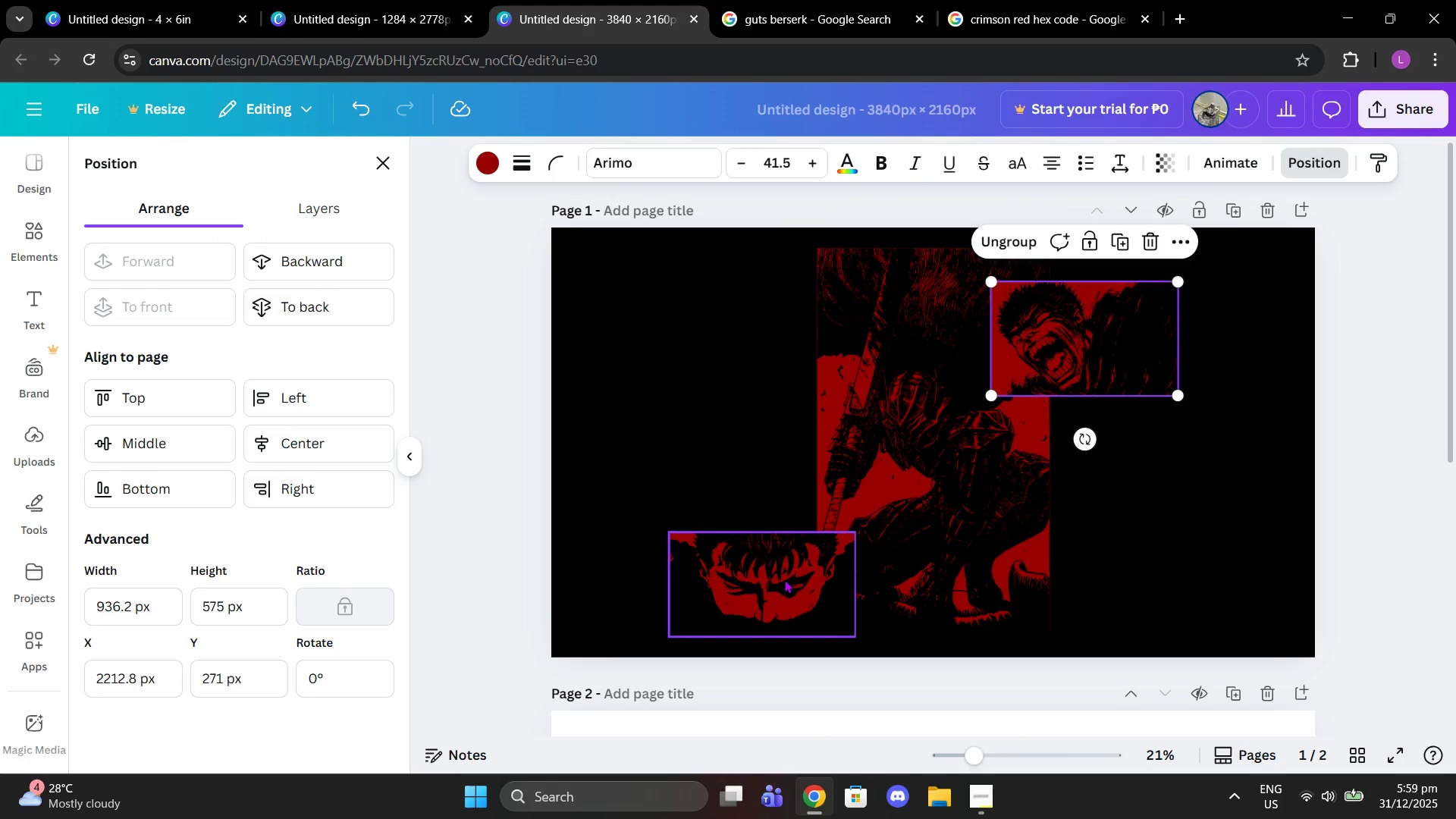 
left_click_drag(start_coordinate=[783, 579], to_coordinate=[786, 552])
 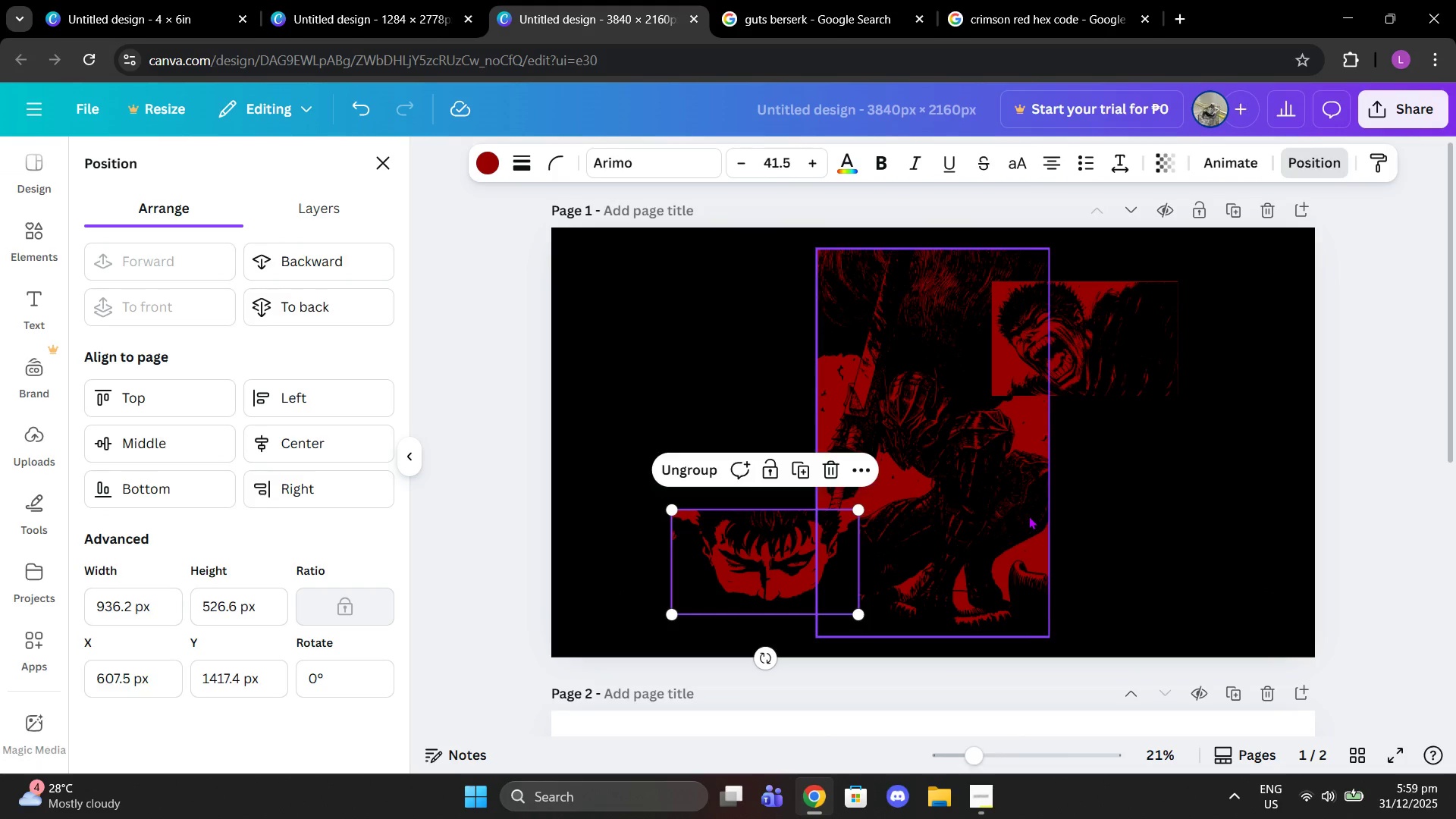 
left_click([1028, 516])
 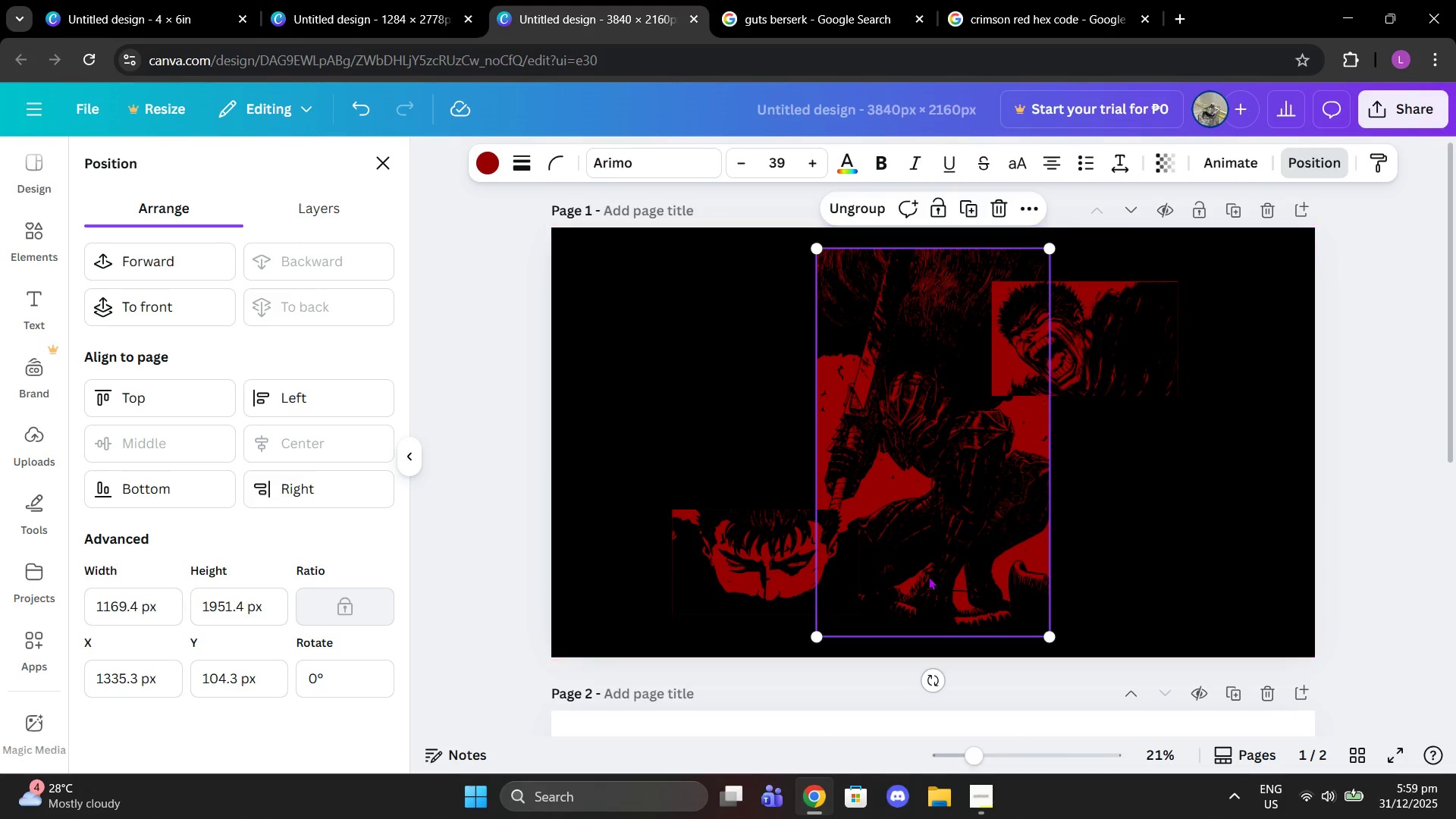 
left_click_drag(start_coordinate=[792, 579], to_coordinate=[801, 579])
 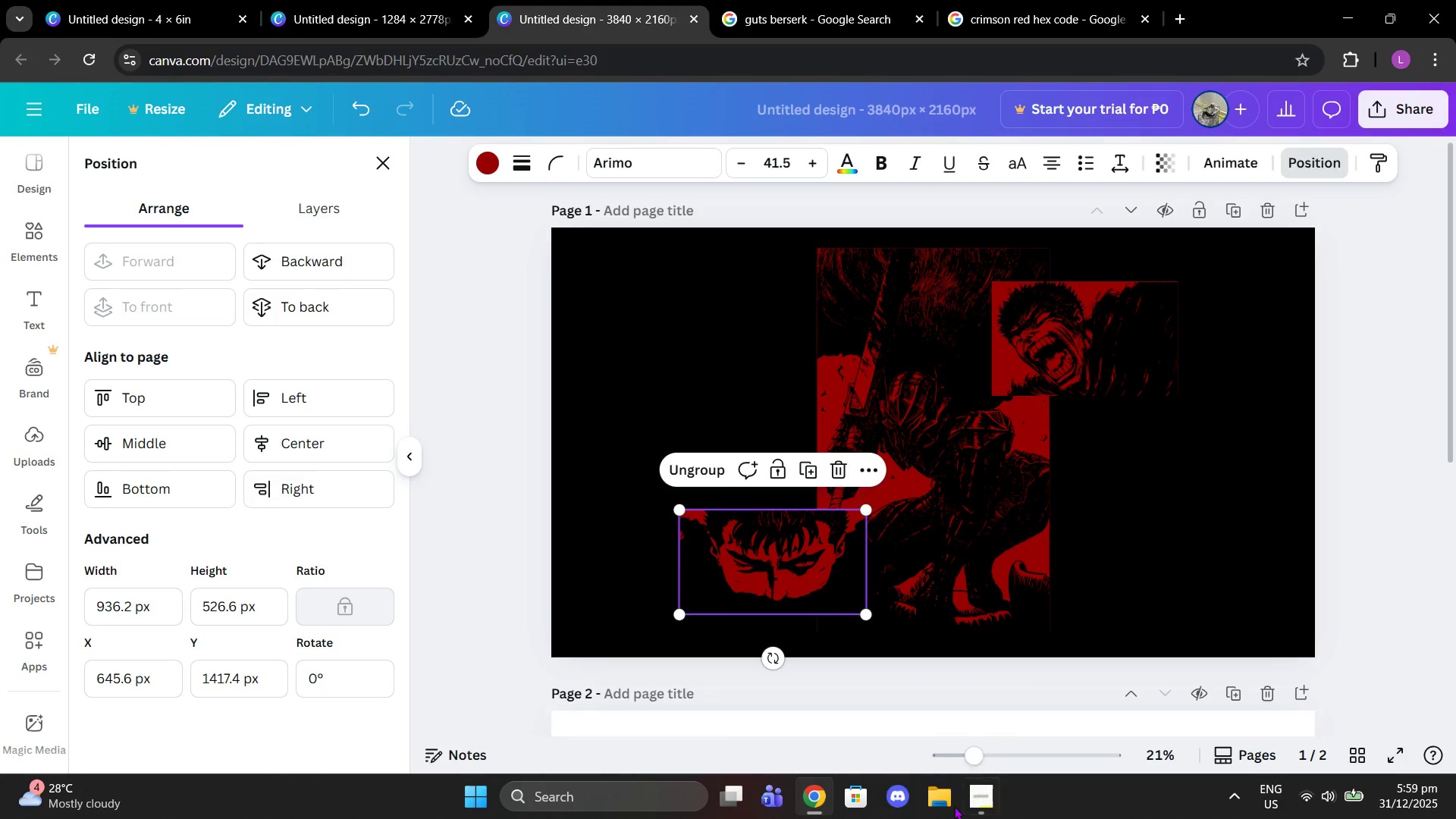 
left_click([988, 800])